 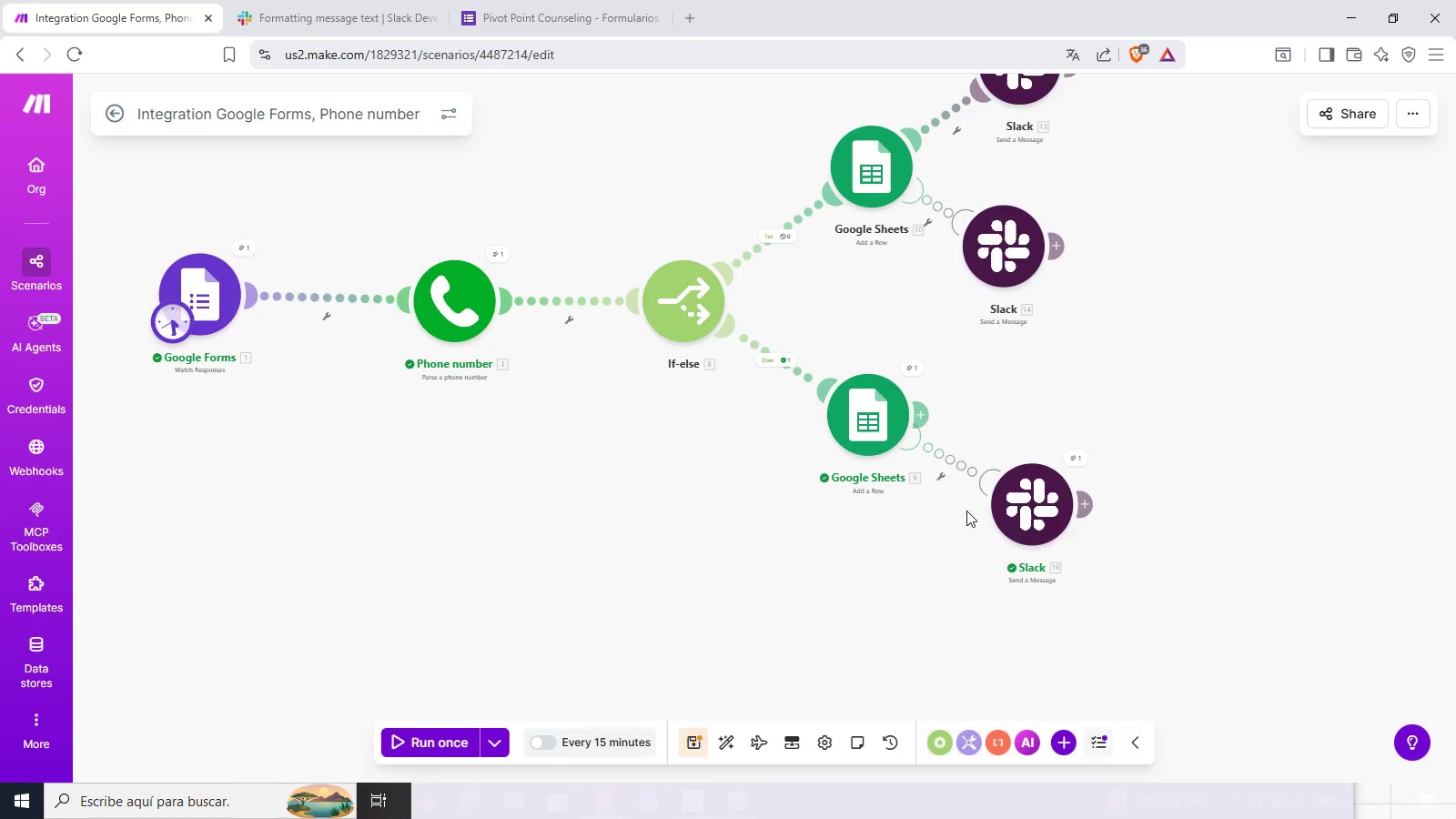 
left_click([1026, 492])
 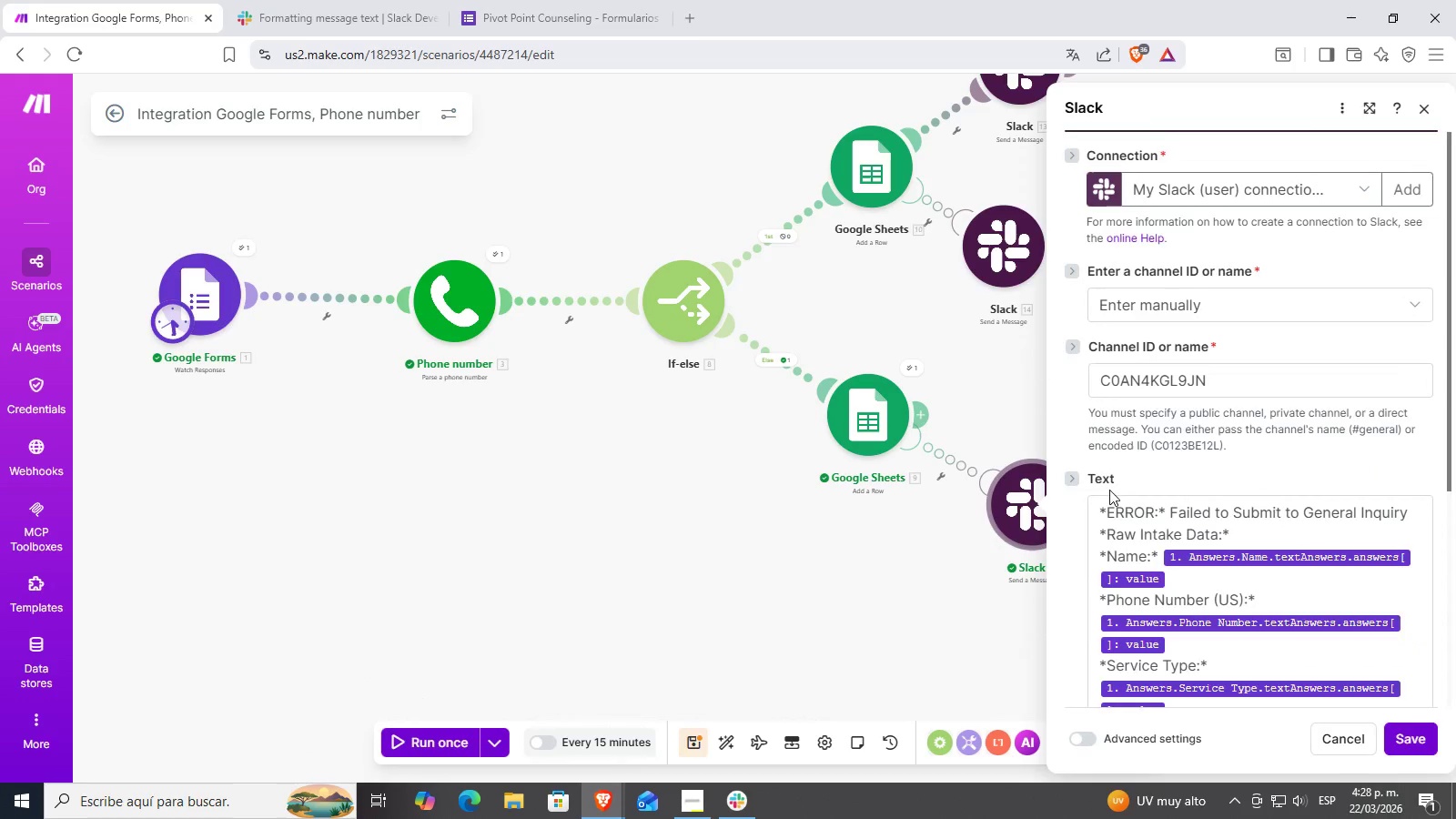 
scroll: coordinate [1181, 567], scroll_direction: down, amount: 6.0
 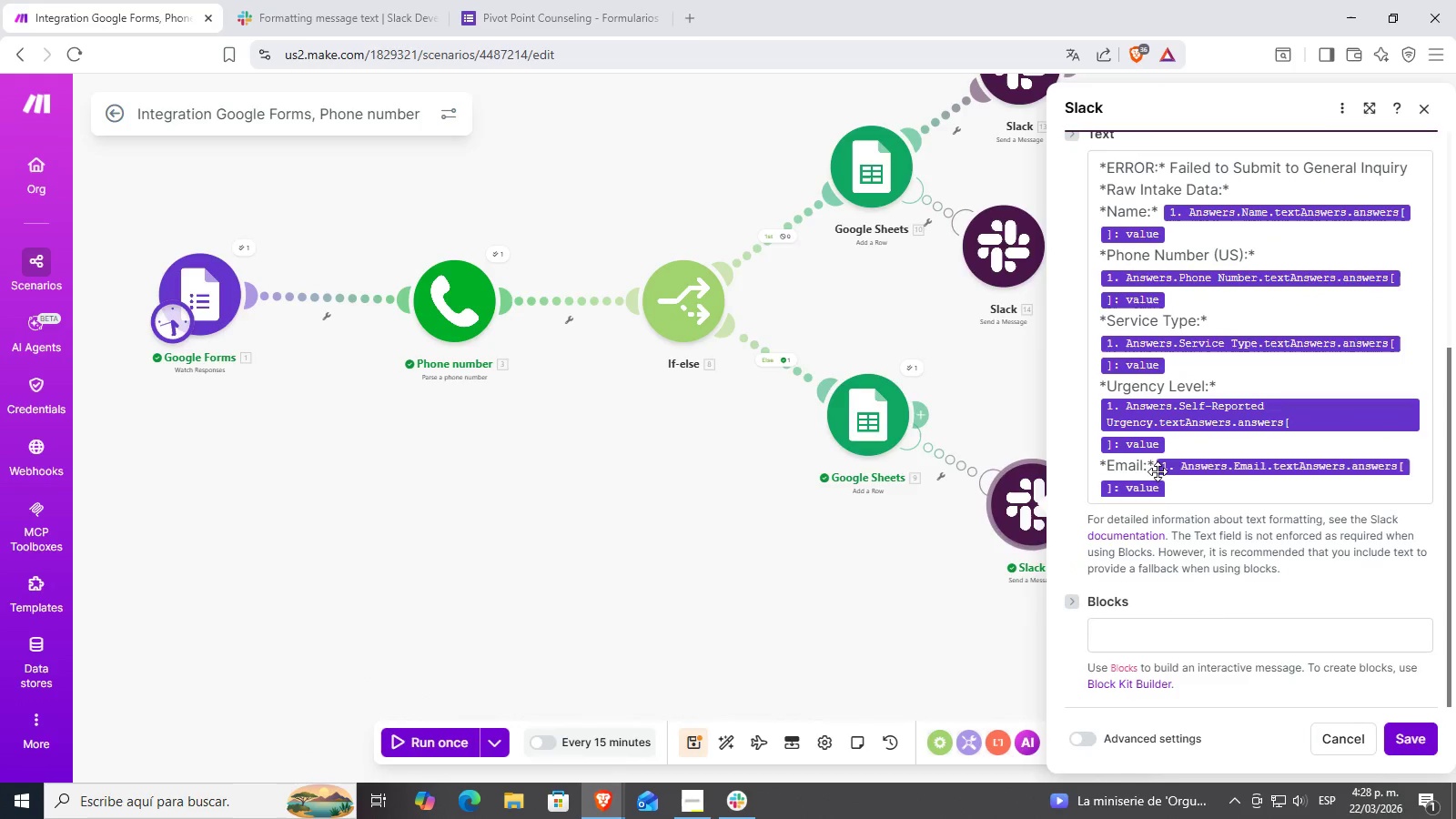 
left_click([1156, 469])
 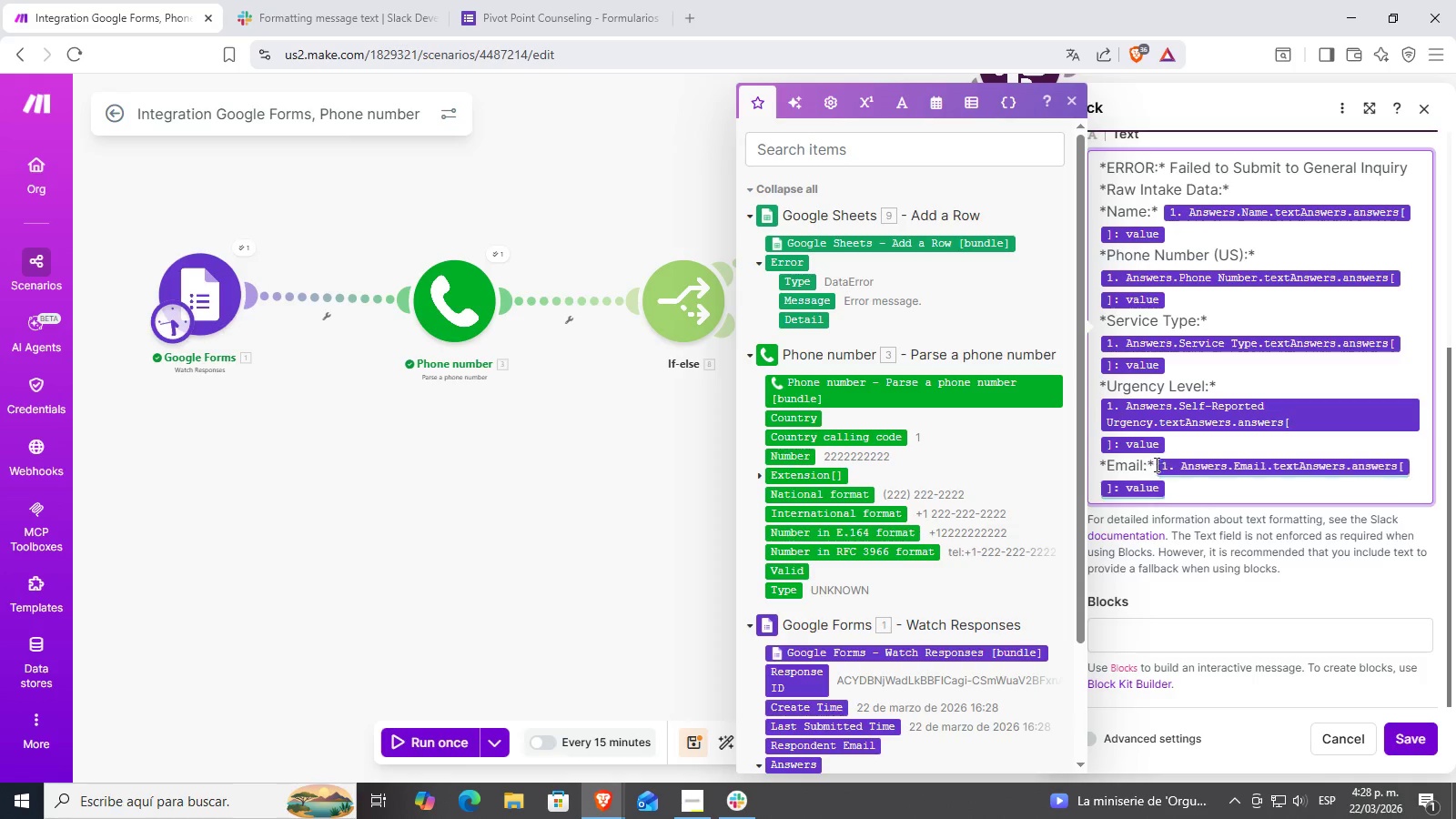 
left_click([1150, 465])
 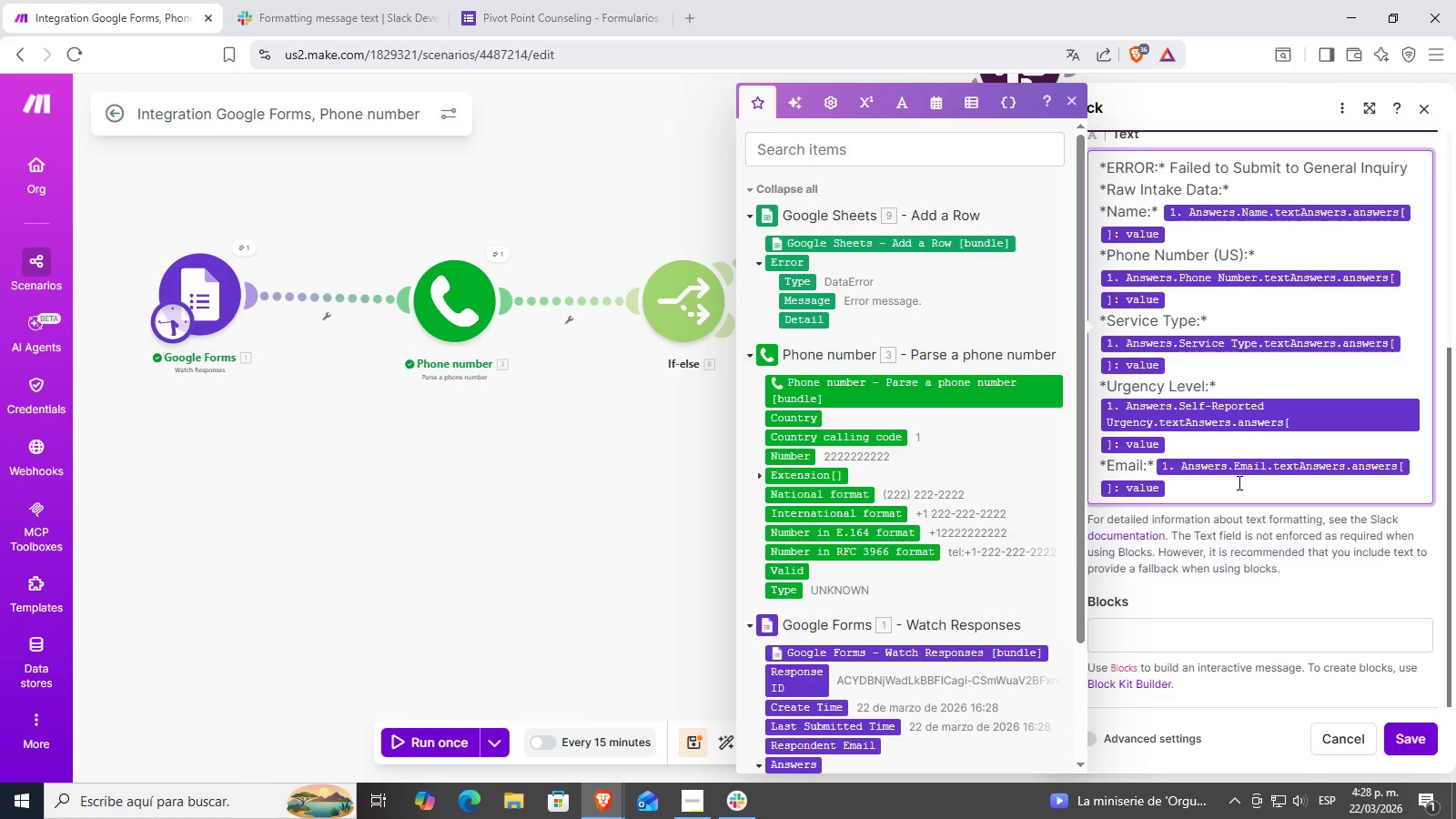 
key(ArrowRight)
 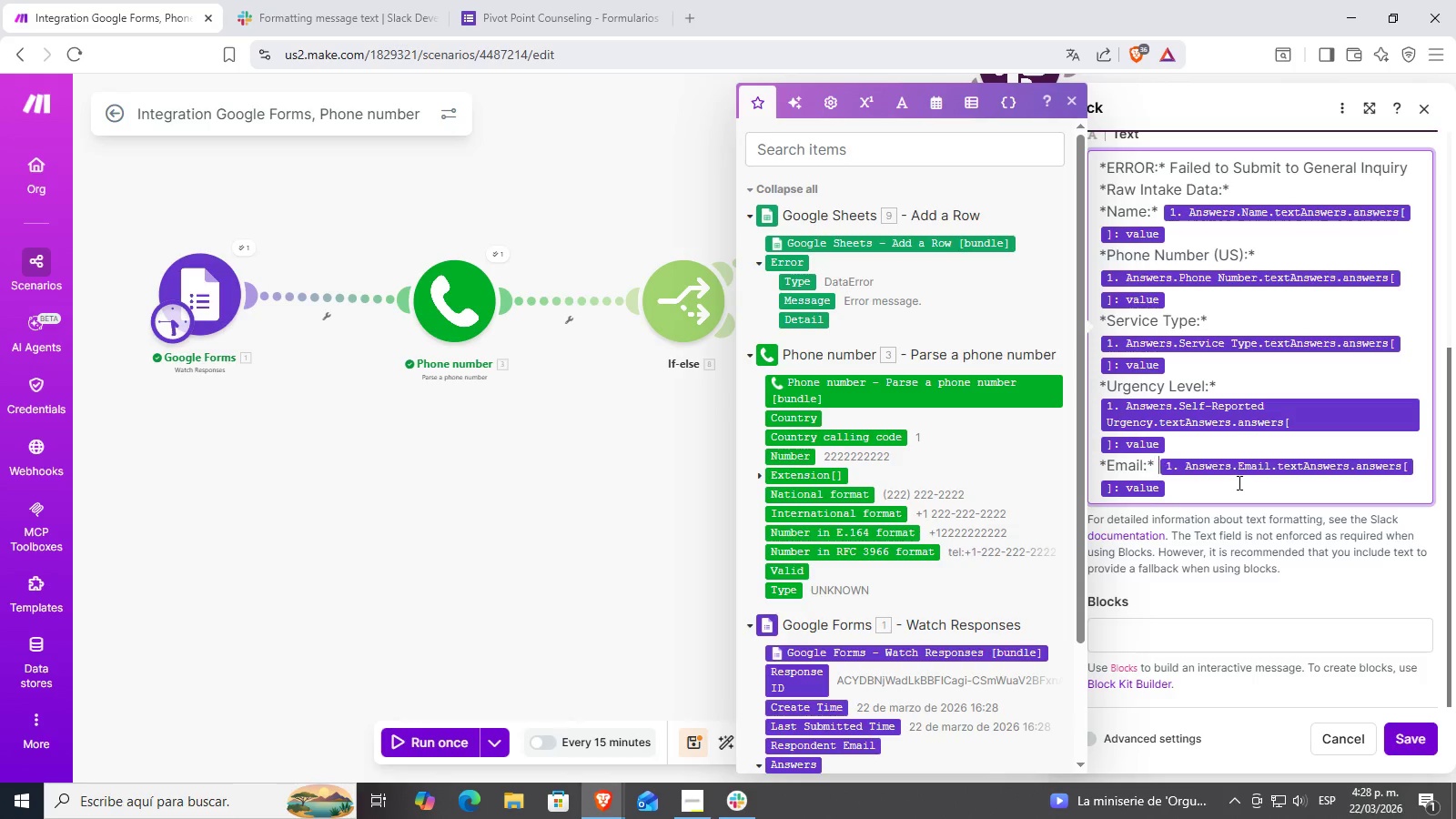 
key(Space)
 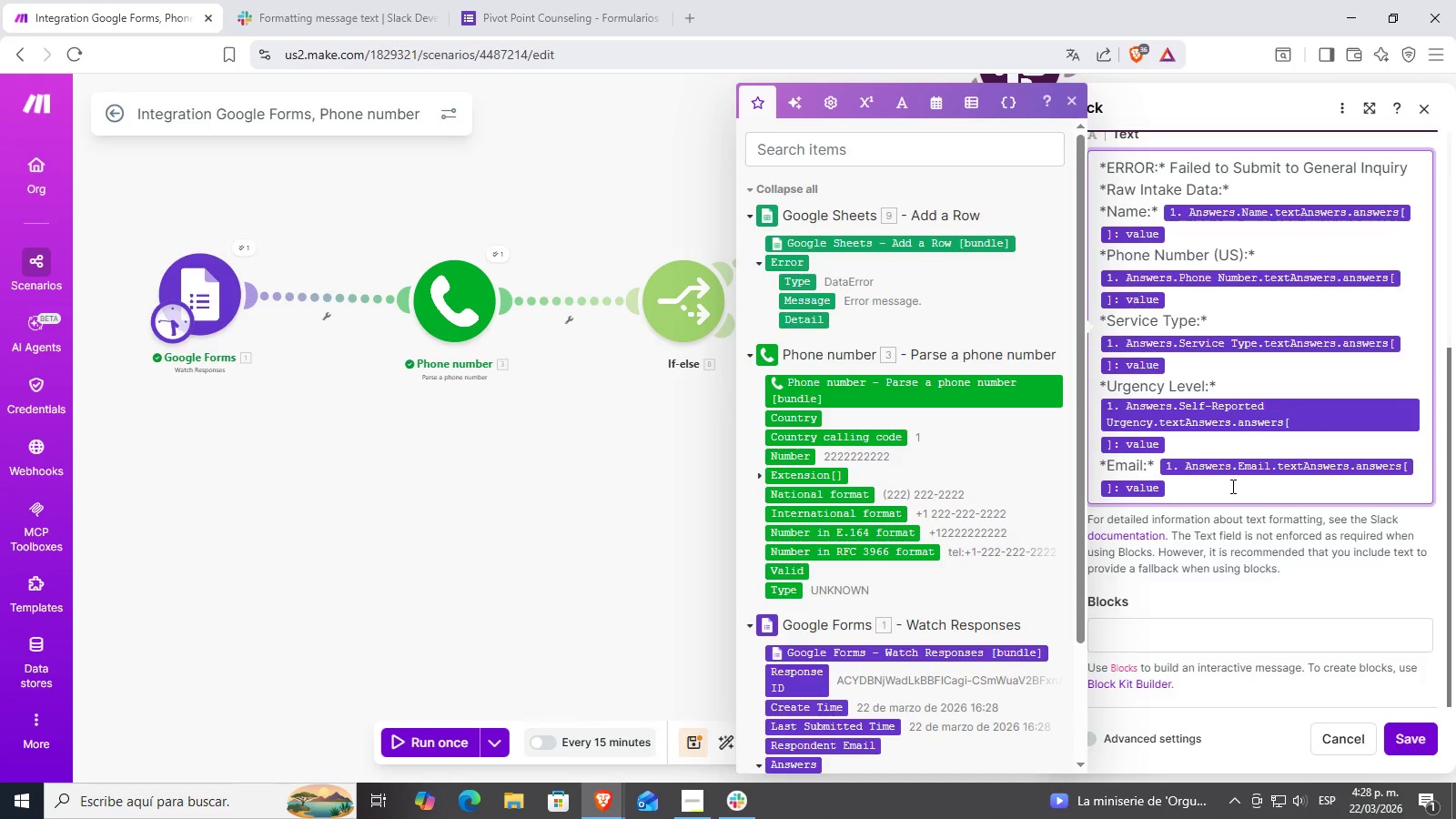 
left_click([1214, 495])
 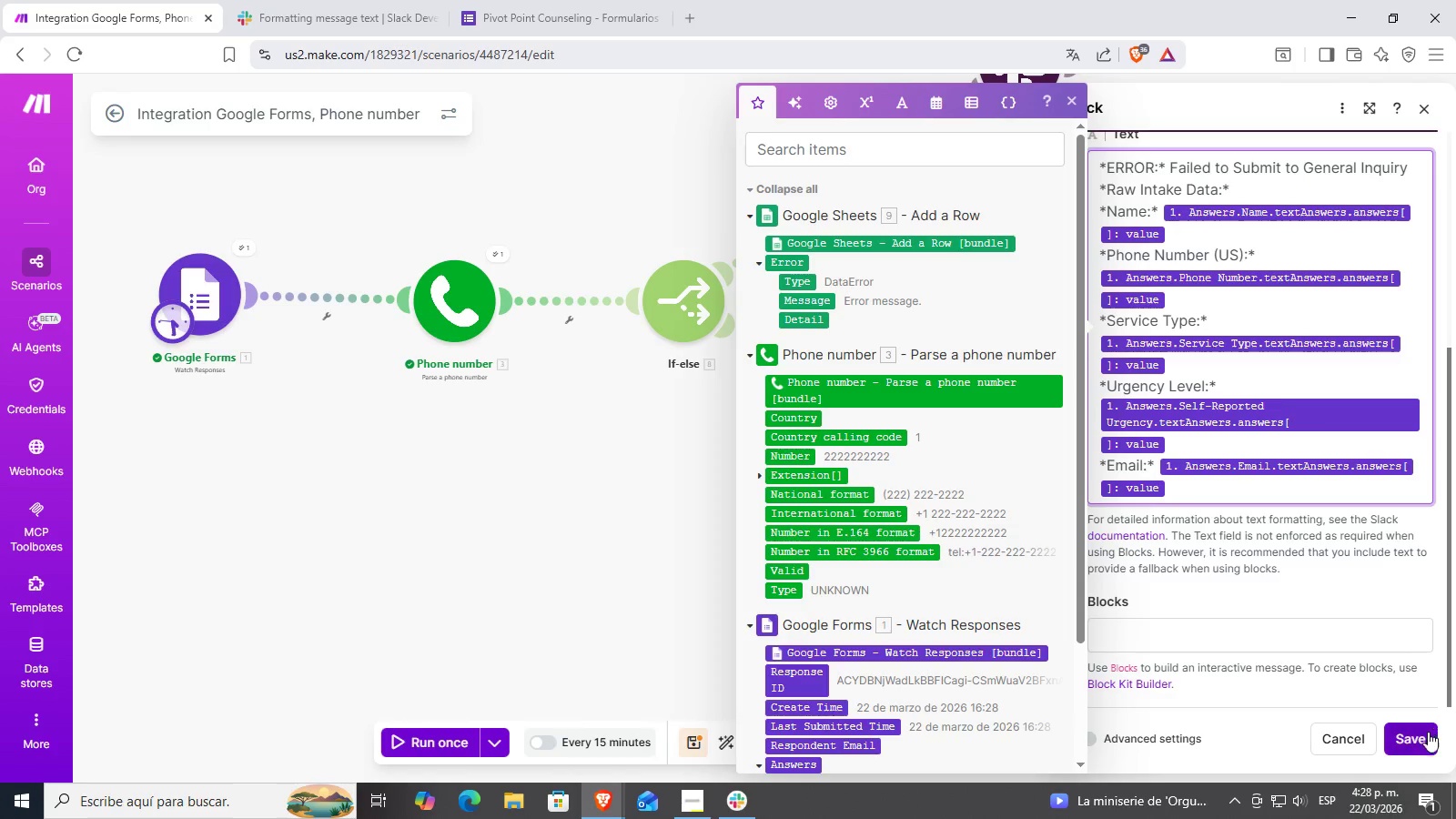 
left_click([1423, 735])
 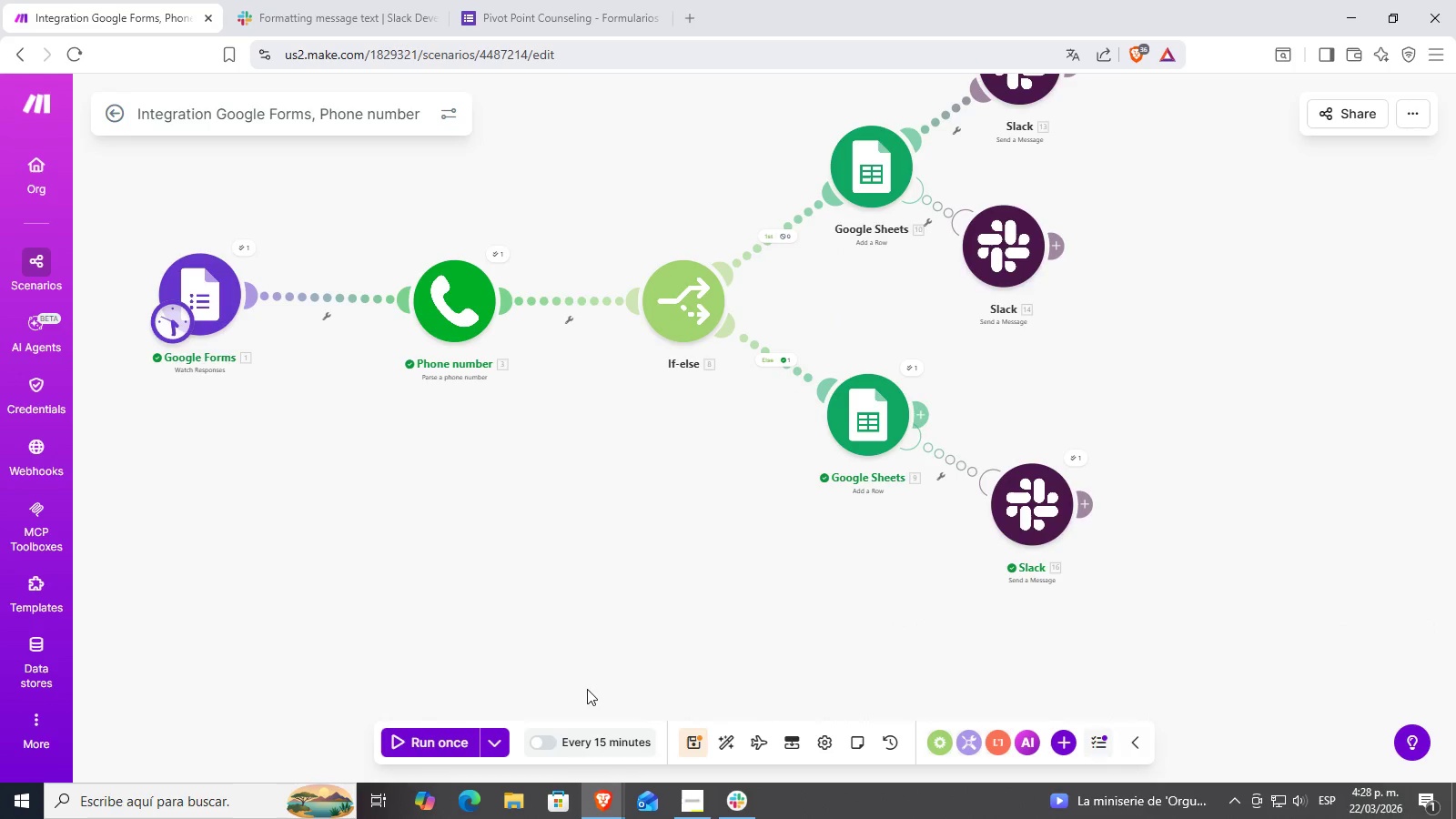 
left_click([496, 742])
 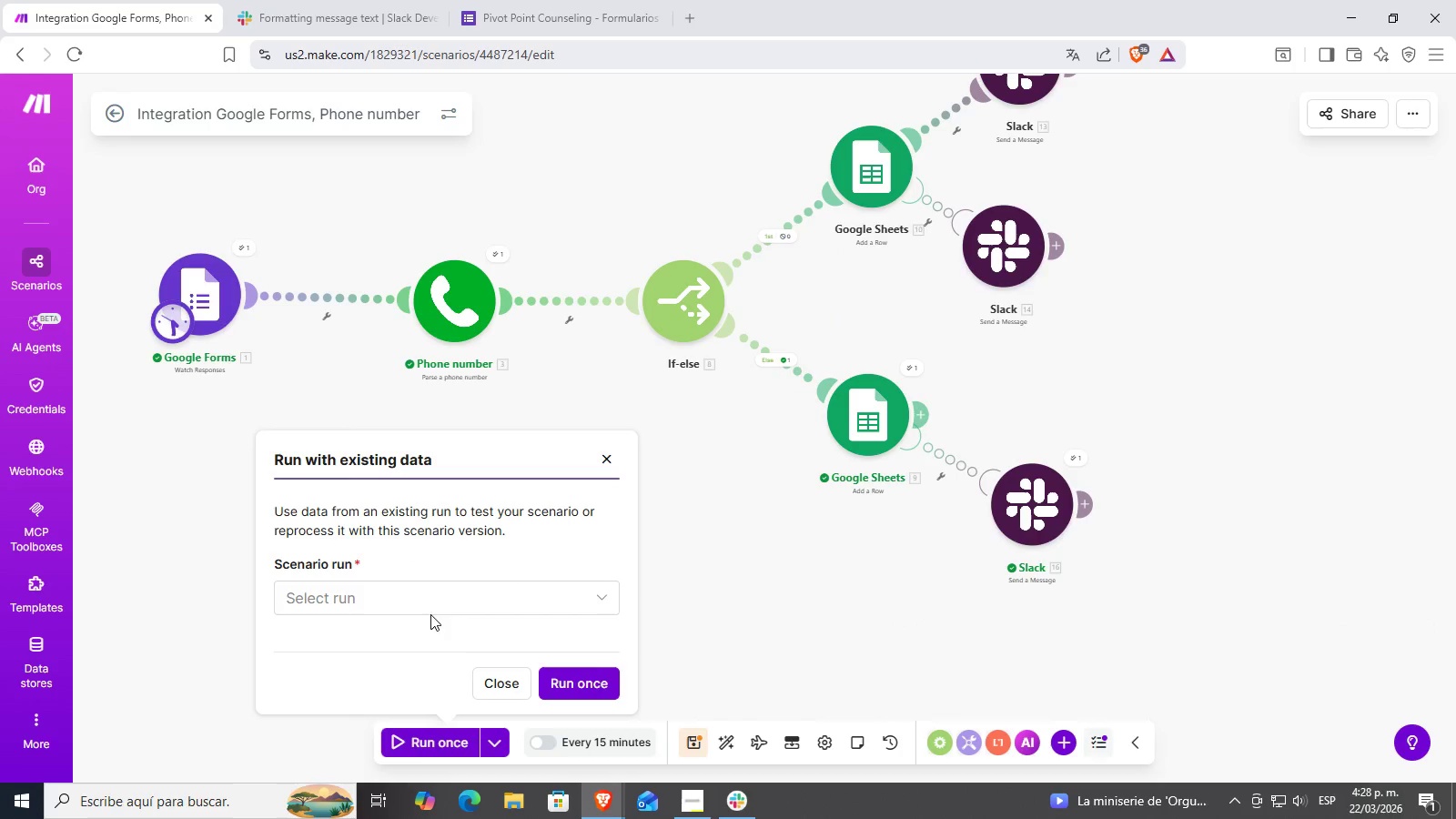 
left_click([446, 602])
 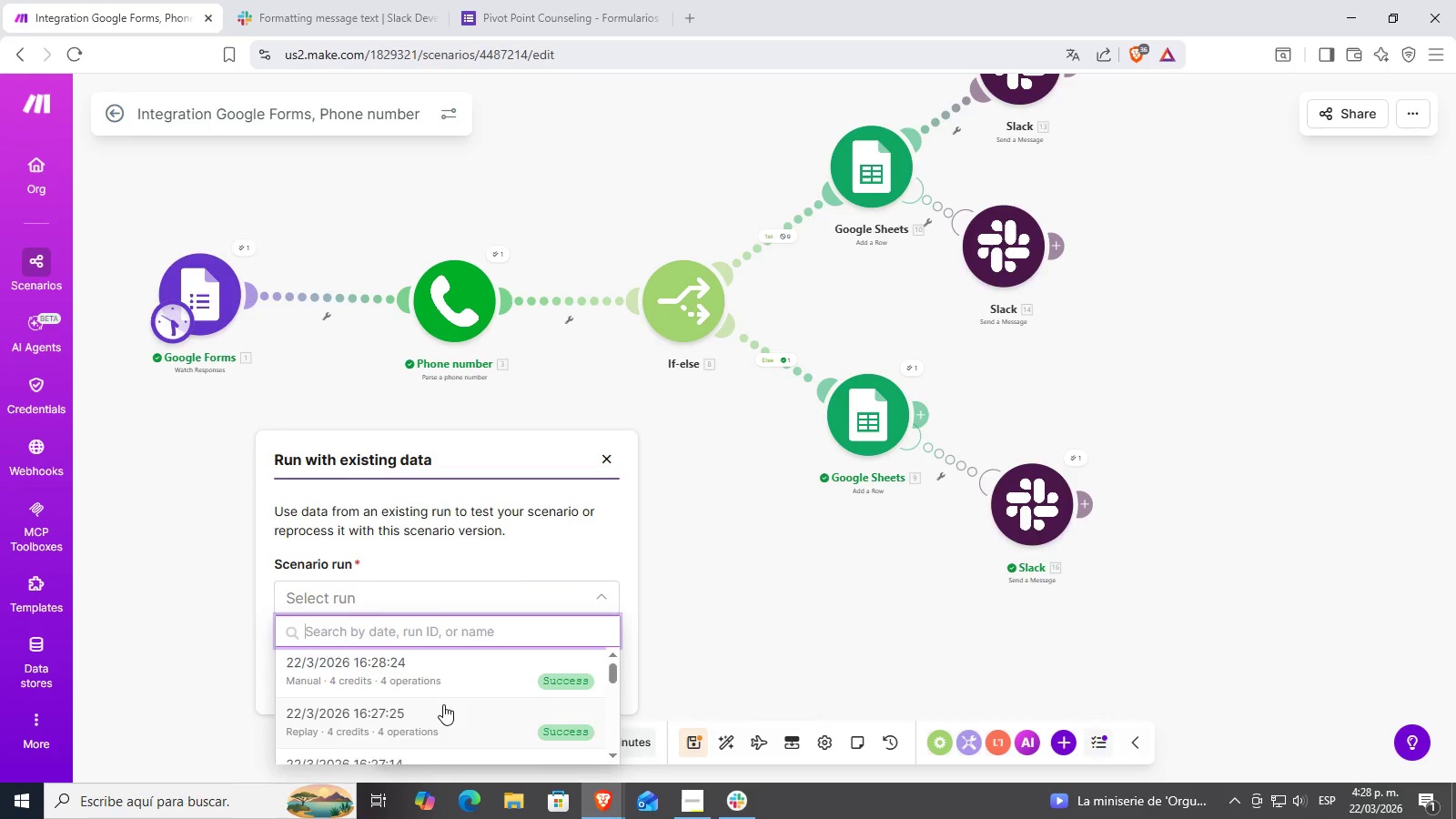 
scroll: coordinate [445, 704], scroll_direction: down, amount: 9.0
 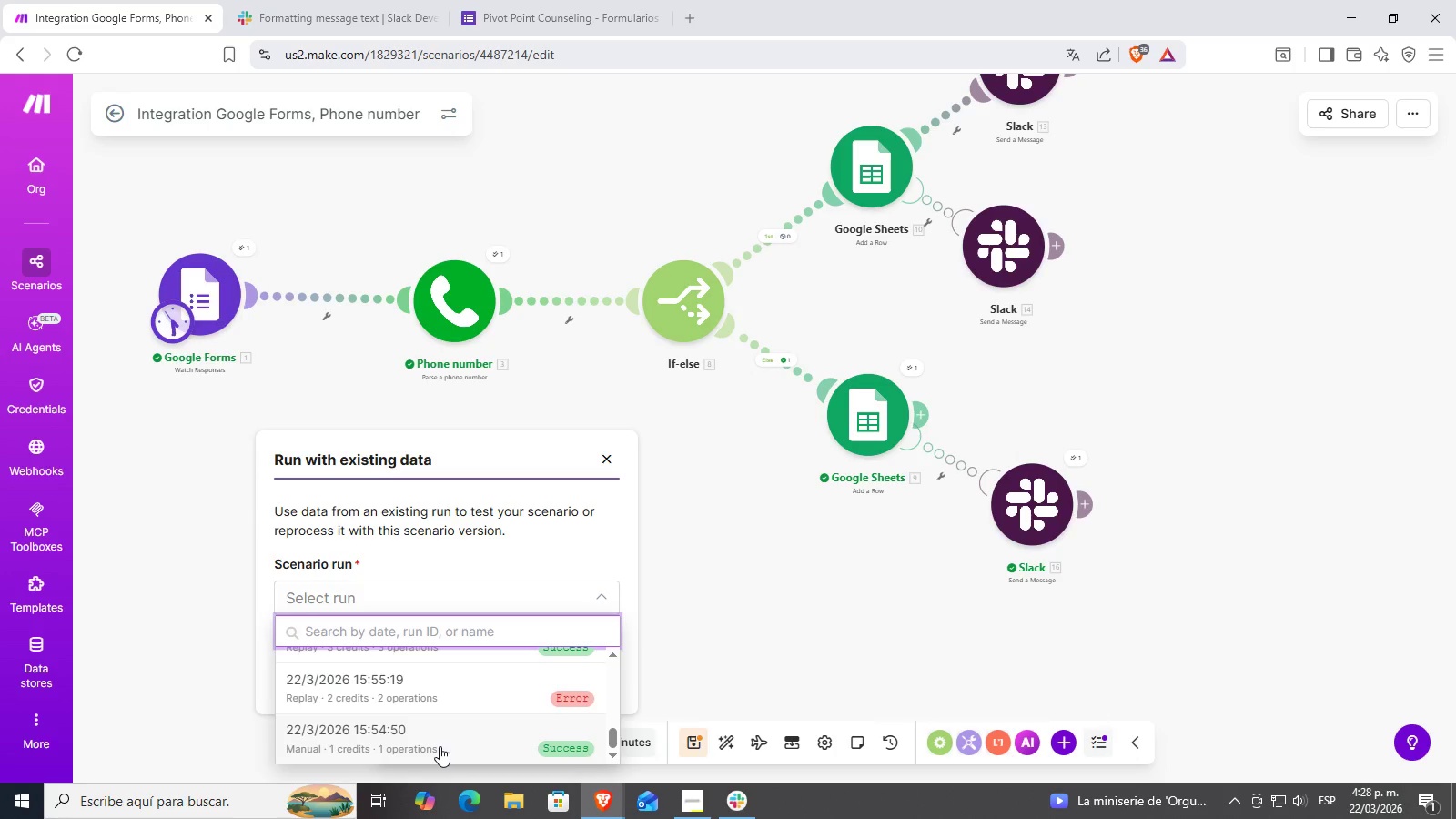 
scroll: coordinate [397, 724], scroll_direction: up, amount: 10.0
 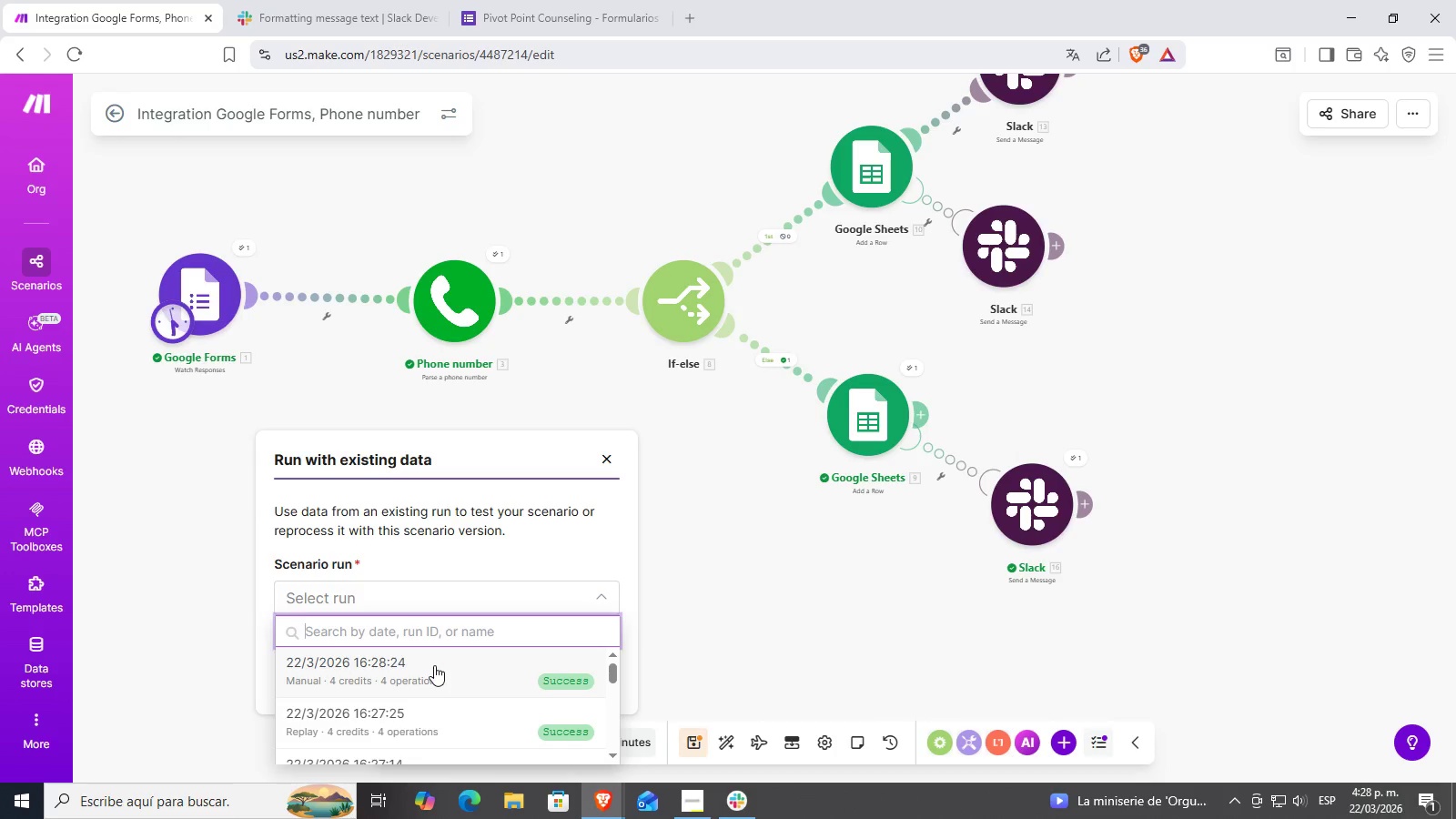 
left_click([434, 665])
 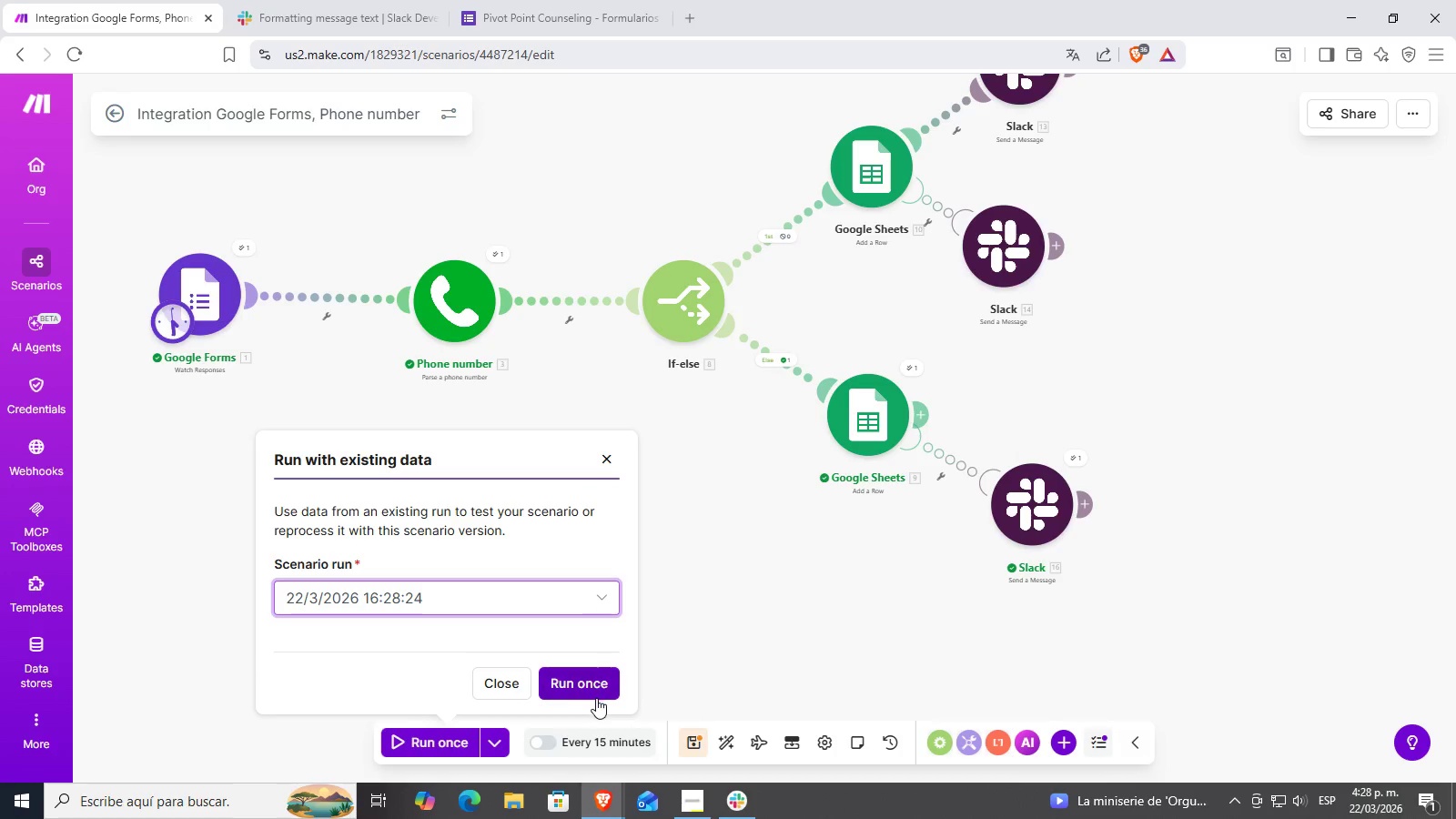 
left_click([596, 698])
 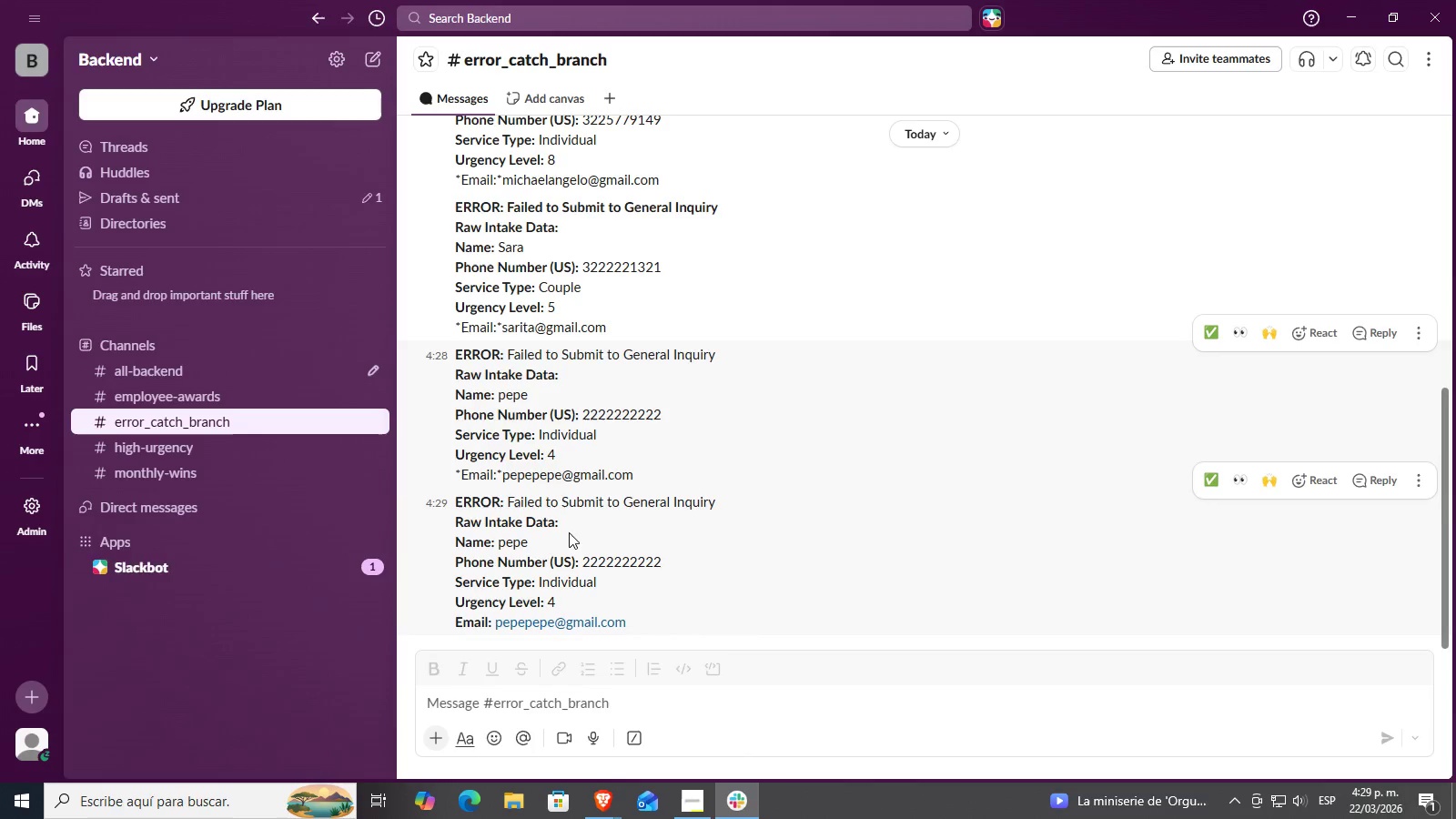 
scroll: coordinate [694, 585], scroll_direction: down, amount: 2.0
 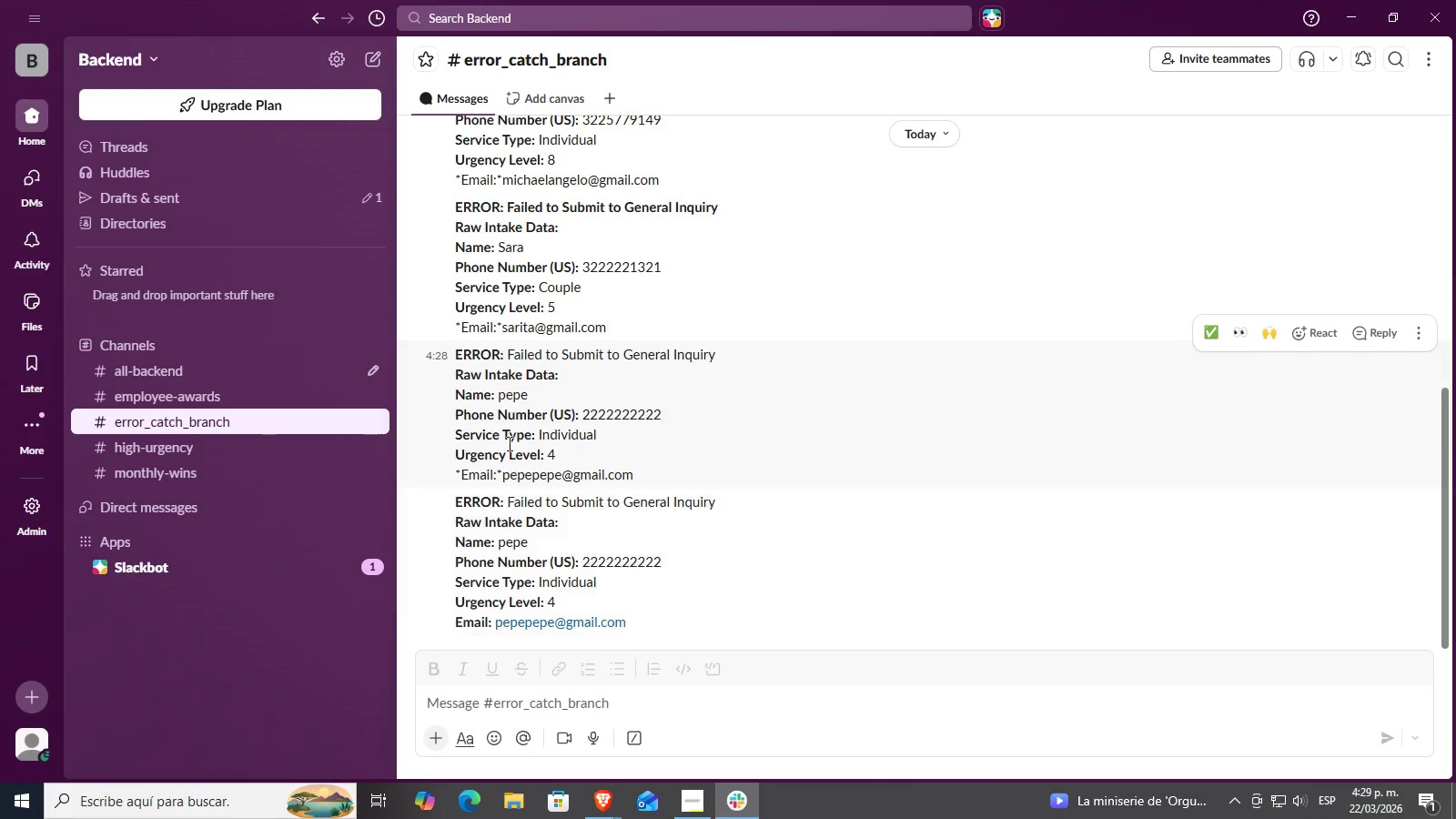 
left_click([691, 622])
 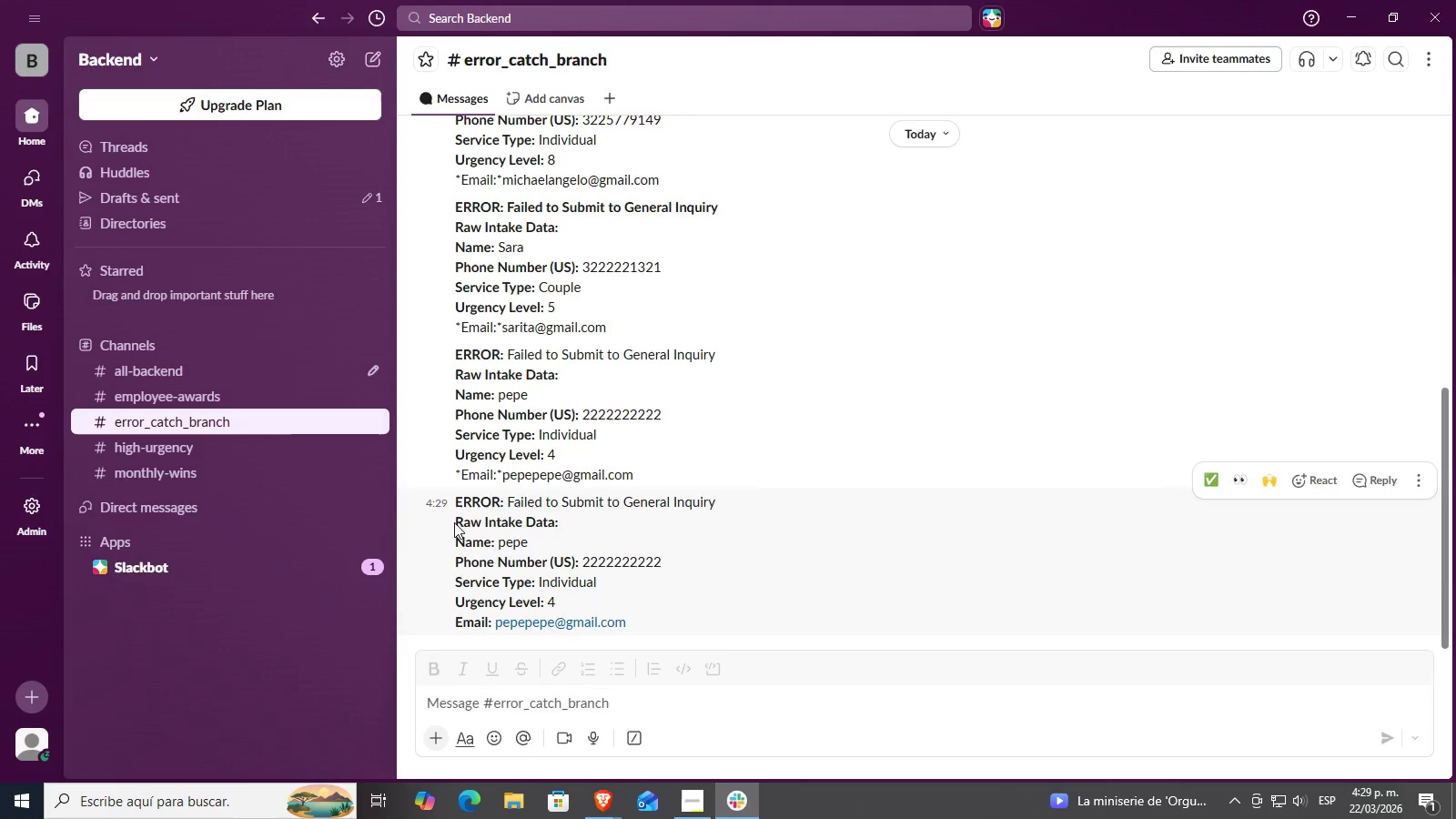 
left_click_drag(start_coordinate=[666, 418], to_coordinate=[587, 410])
 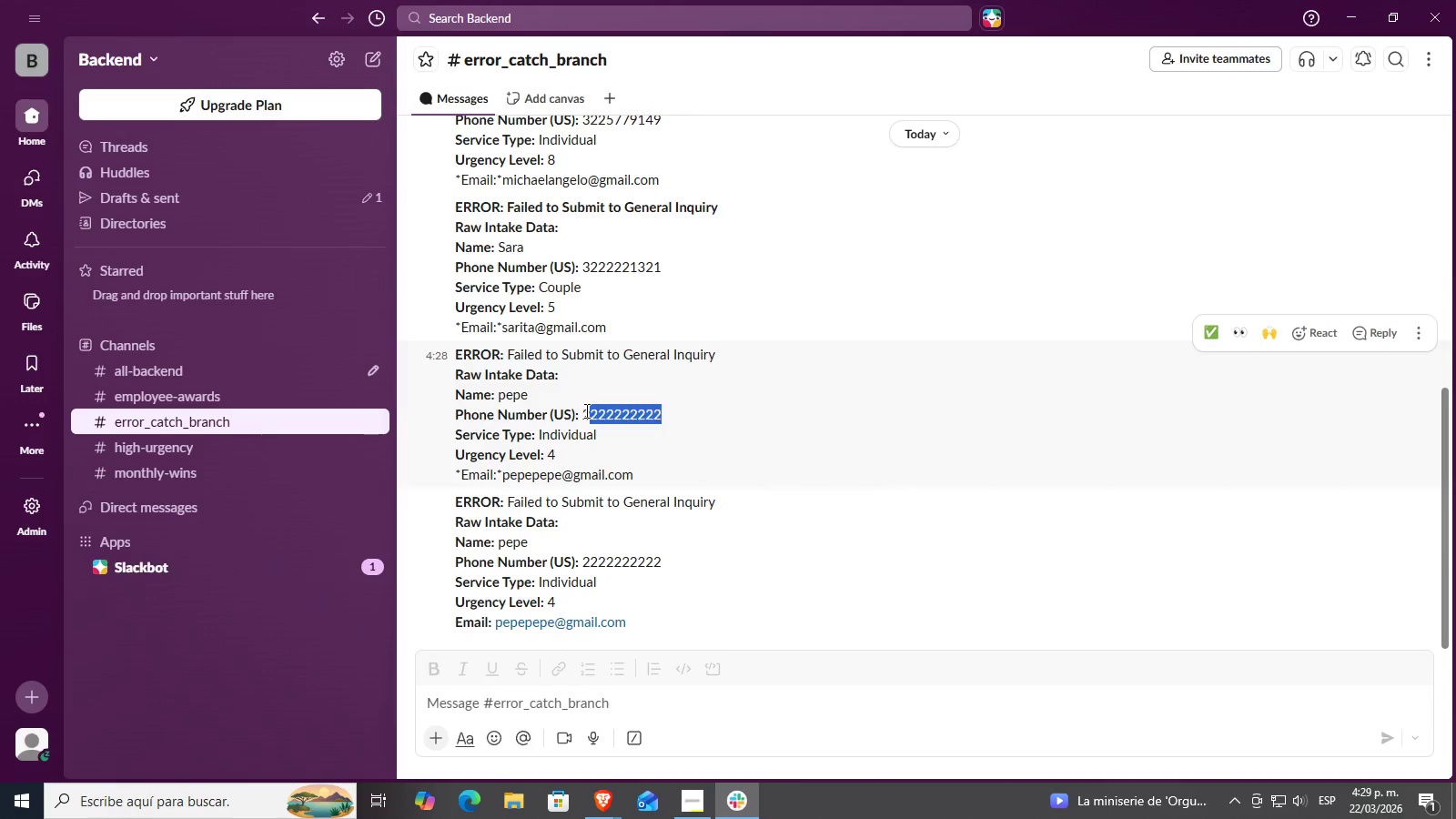 
left_click([585, 410])
 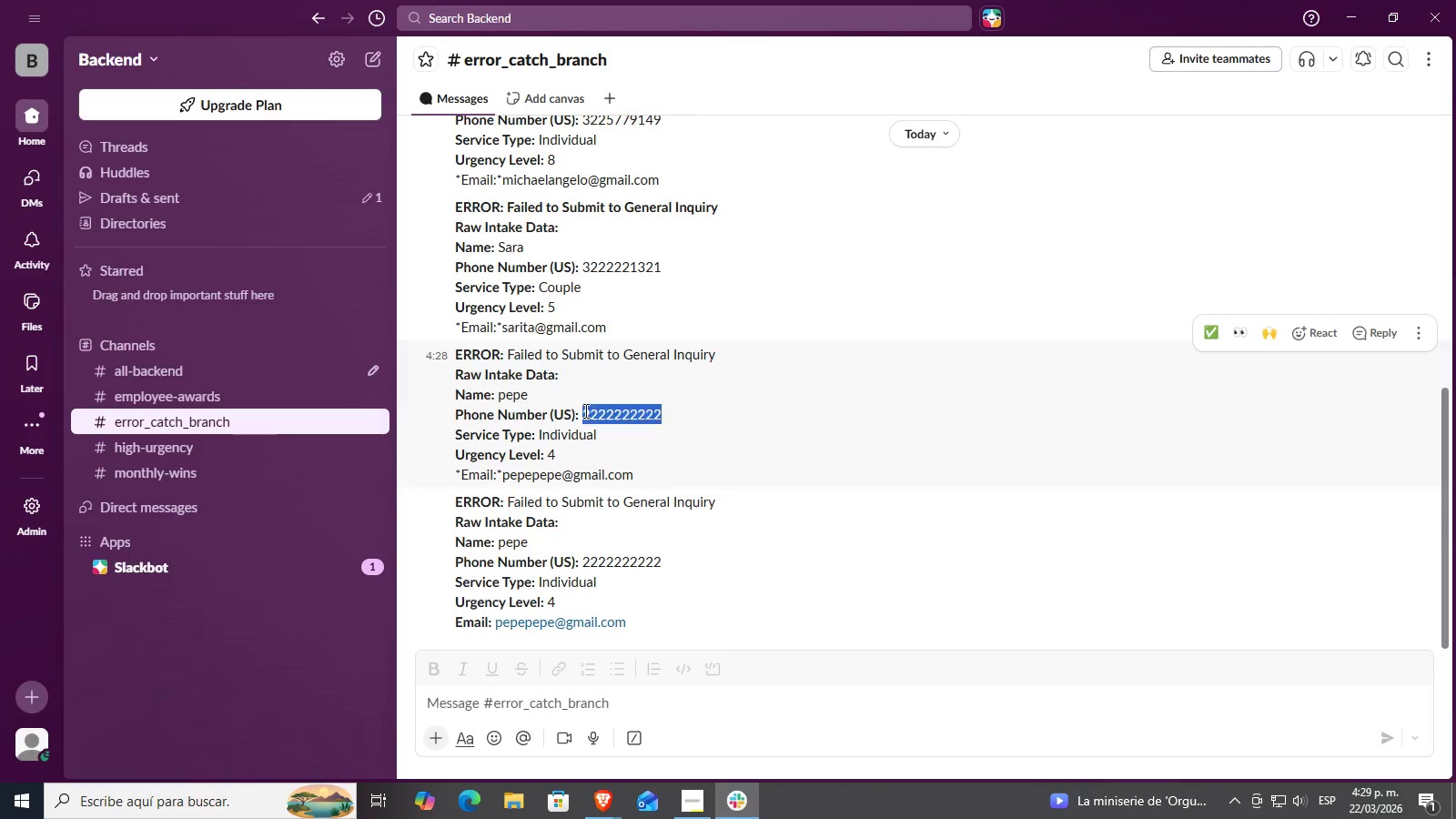 
left_click_drag(start_coordinate=[584, 410], to_coordinate=[650, 418])
 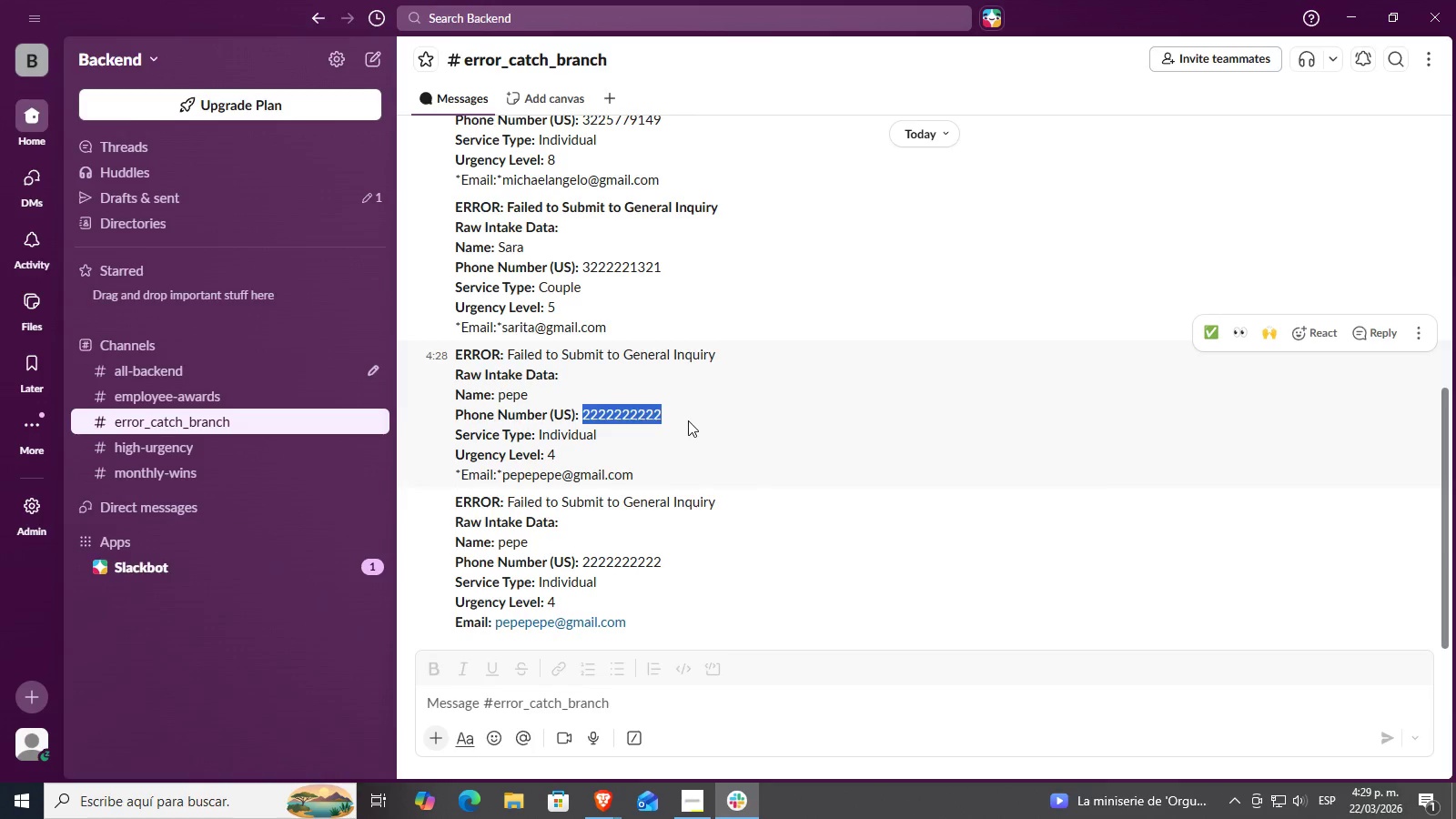 
left_click([688, 420])
 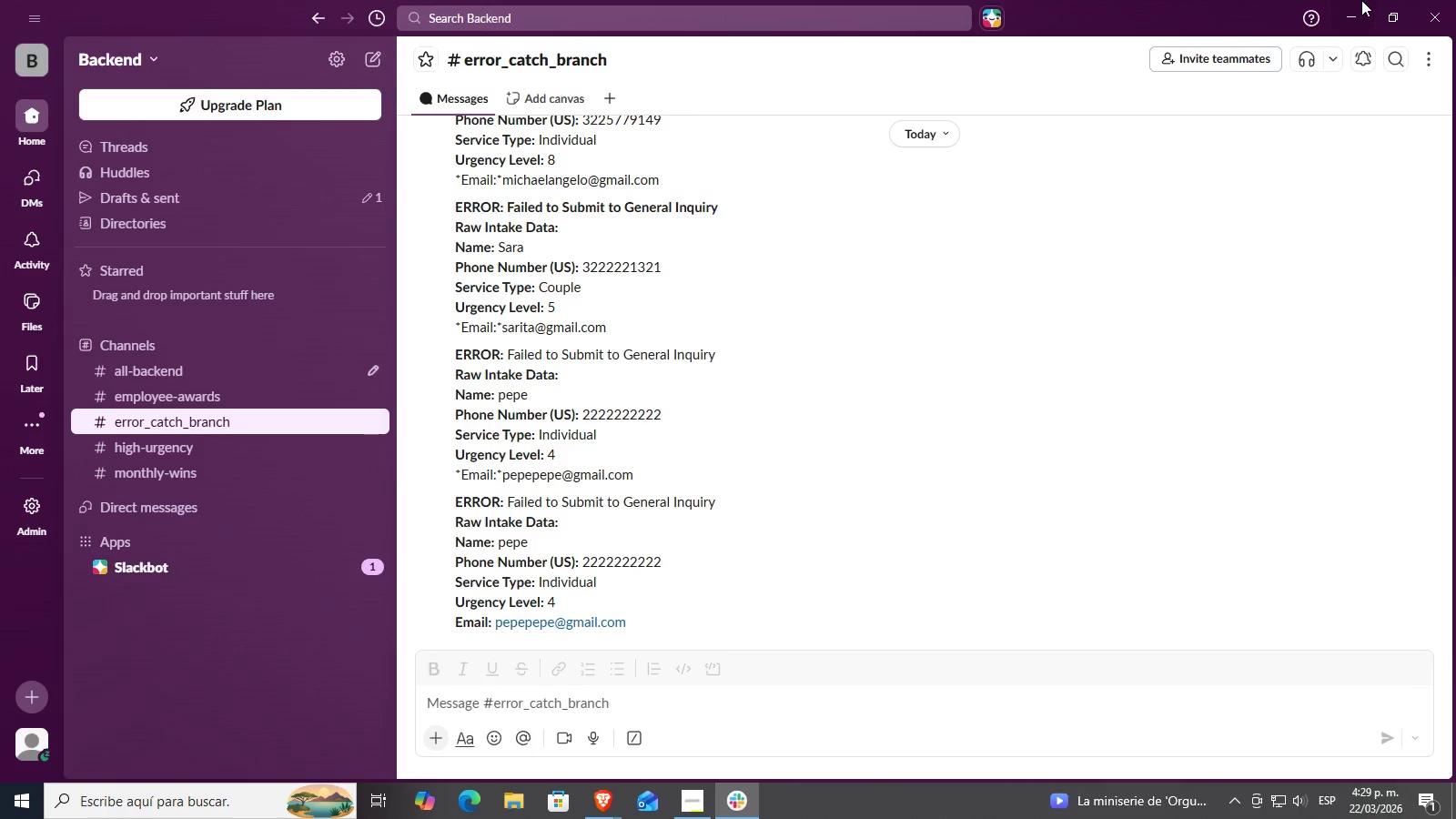 
left_click([1351, 6])
 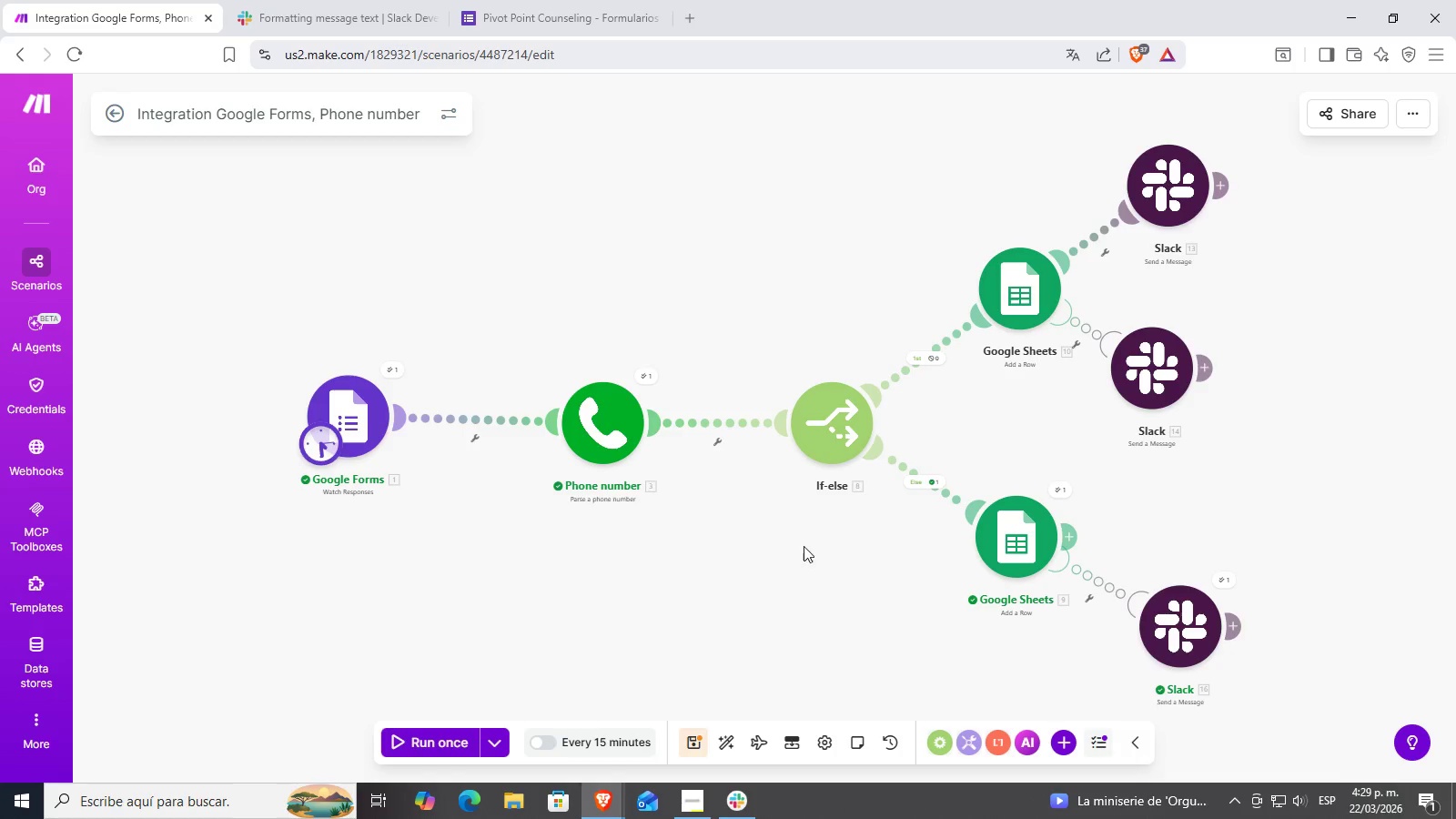 
left_click([804, 551])
 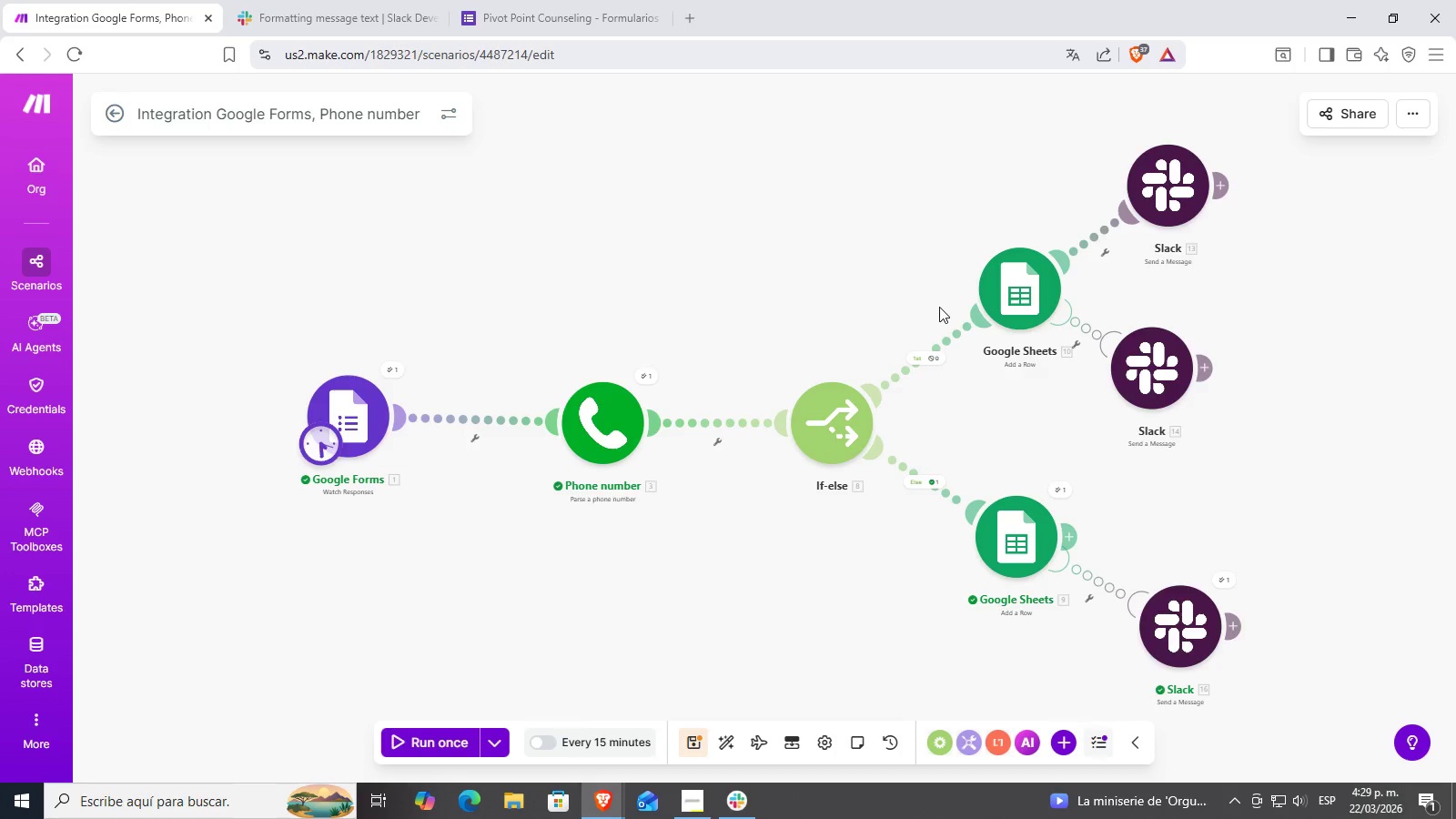 
wait(6.12)
 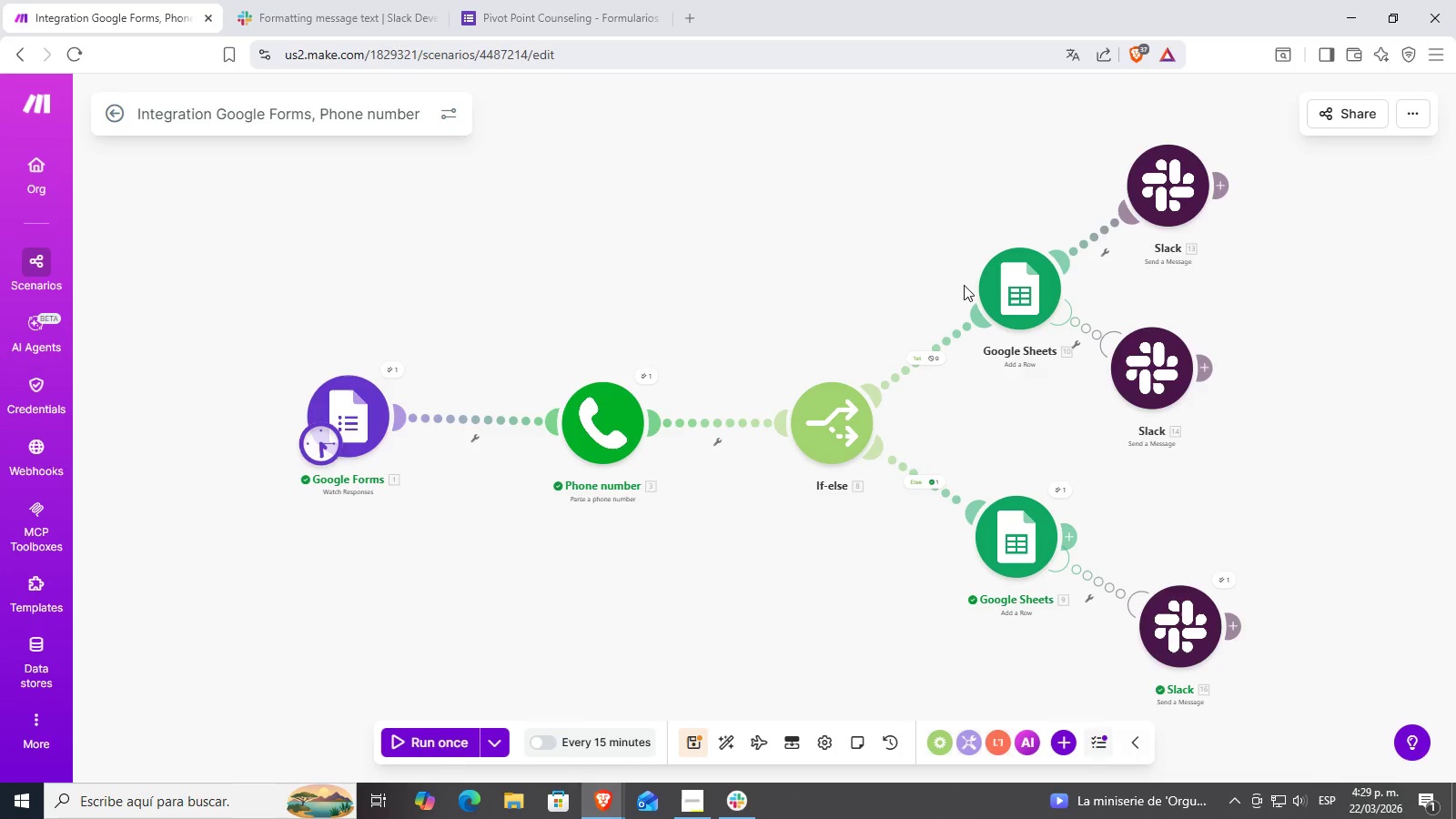 
left_click_drag(start_coordinate=[677, 506], to_coordinate=[741, 561])
 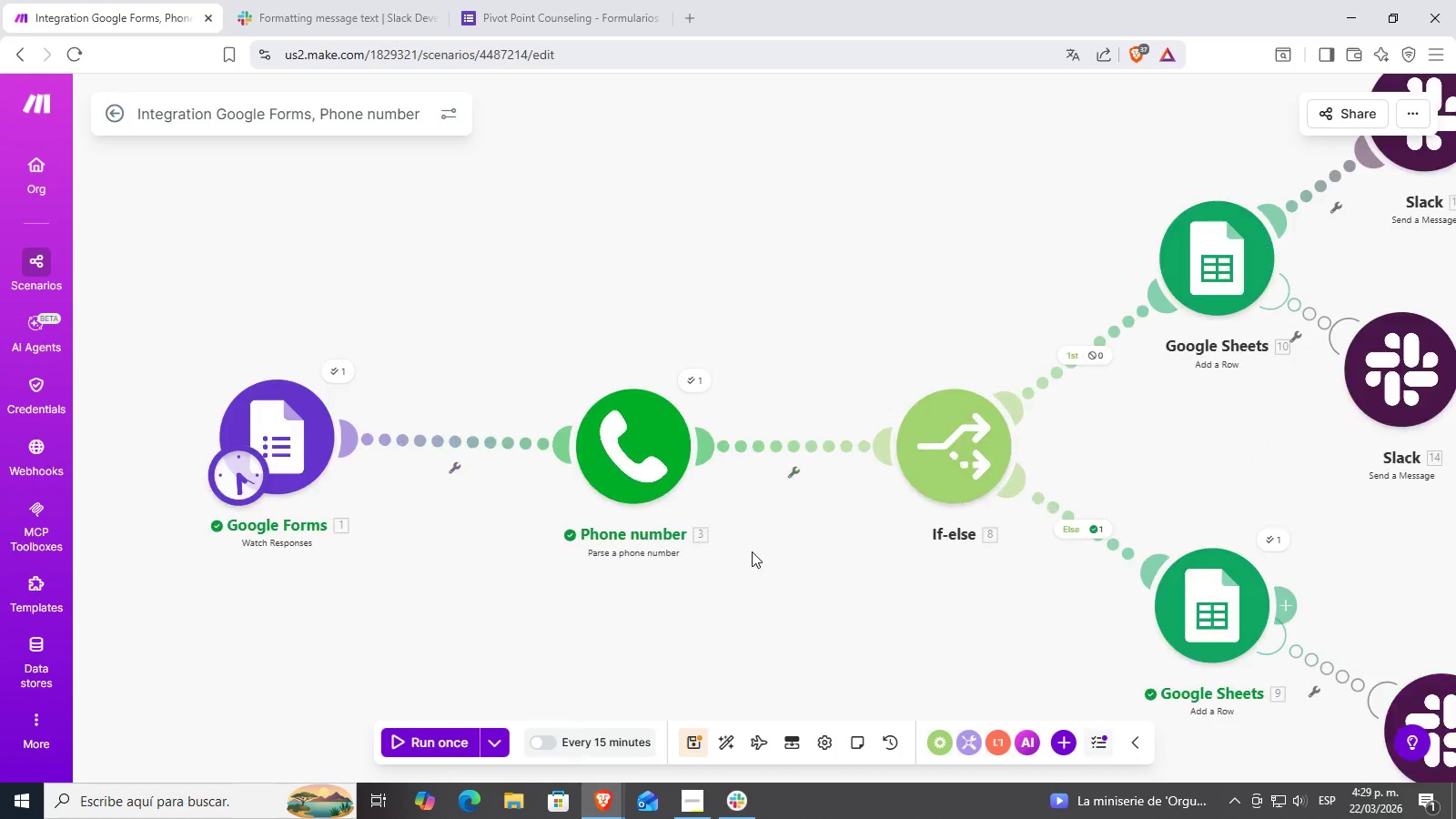 
scroll: coordinate [750, 556], scroll_direction: up, amount: 2.0
 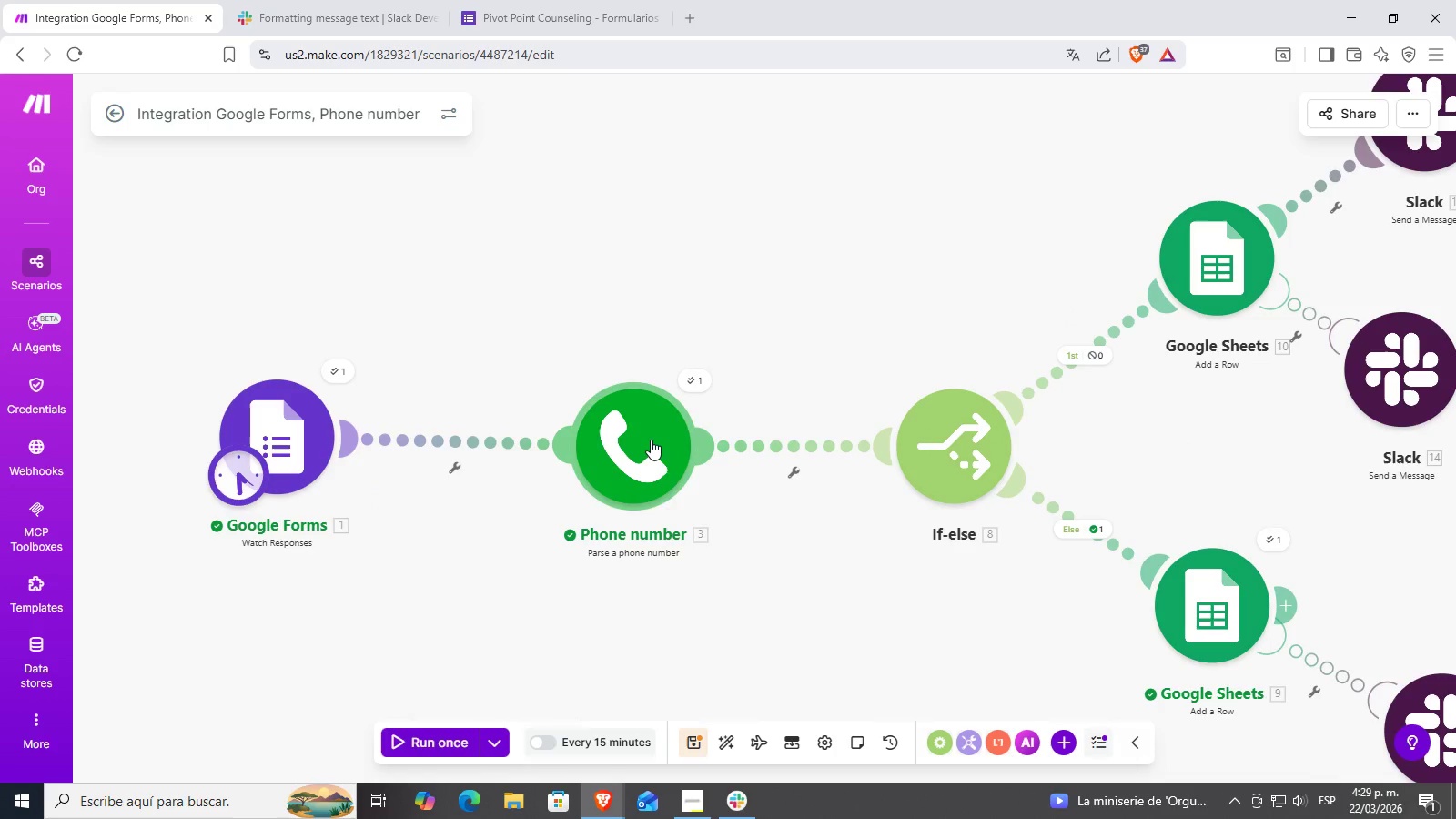 
left_click([651, 440])
 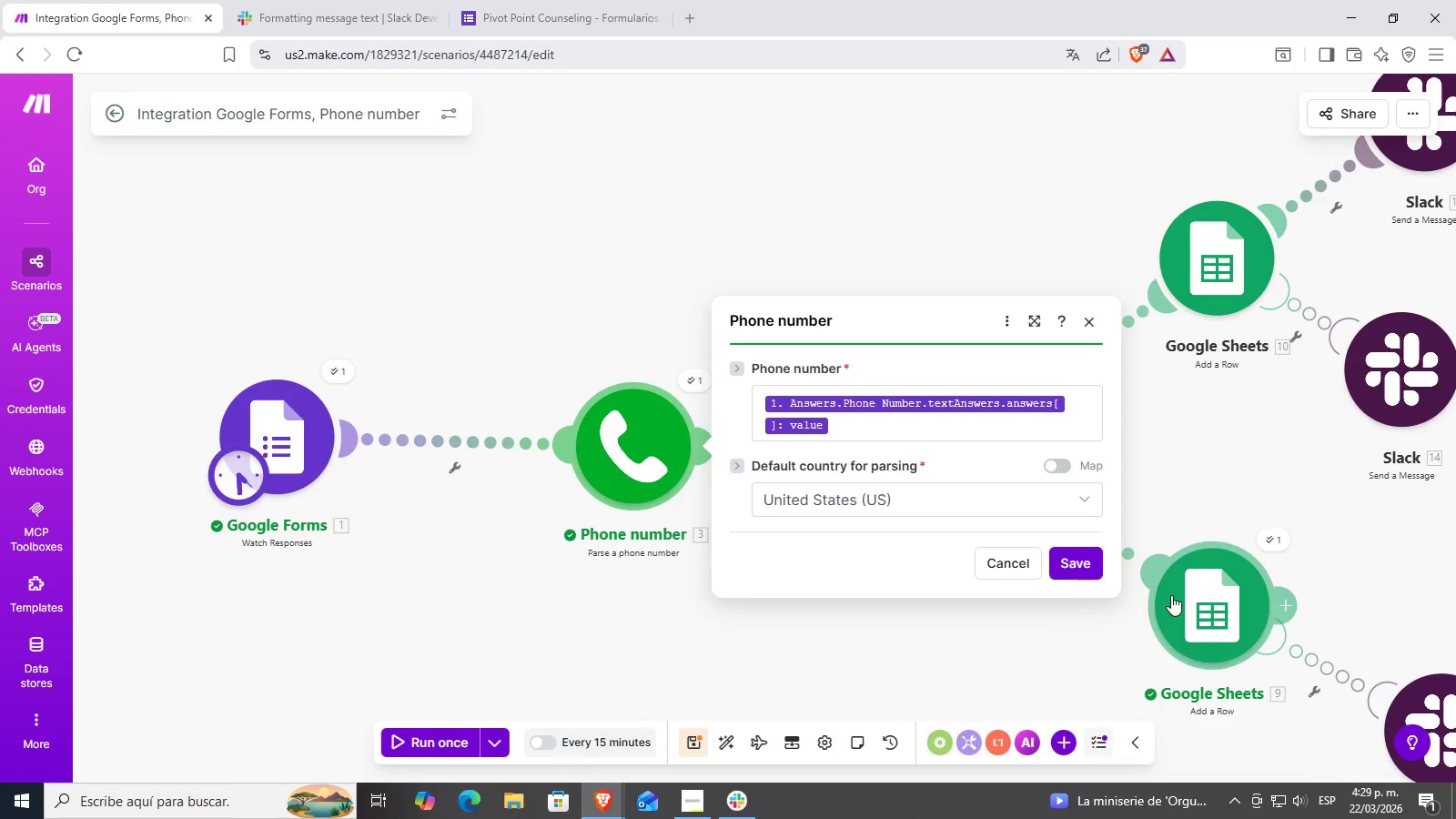 
left_click([1091, 569])
 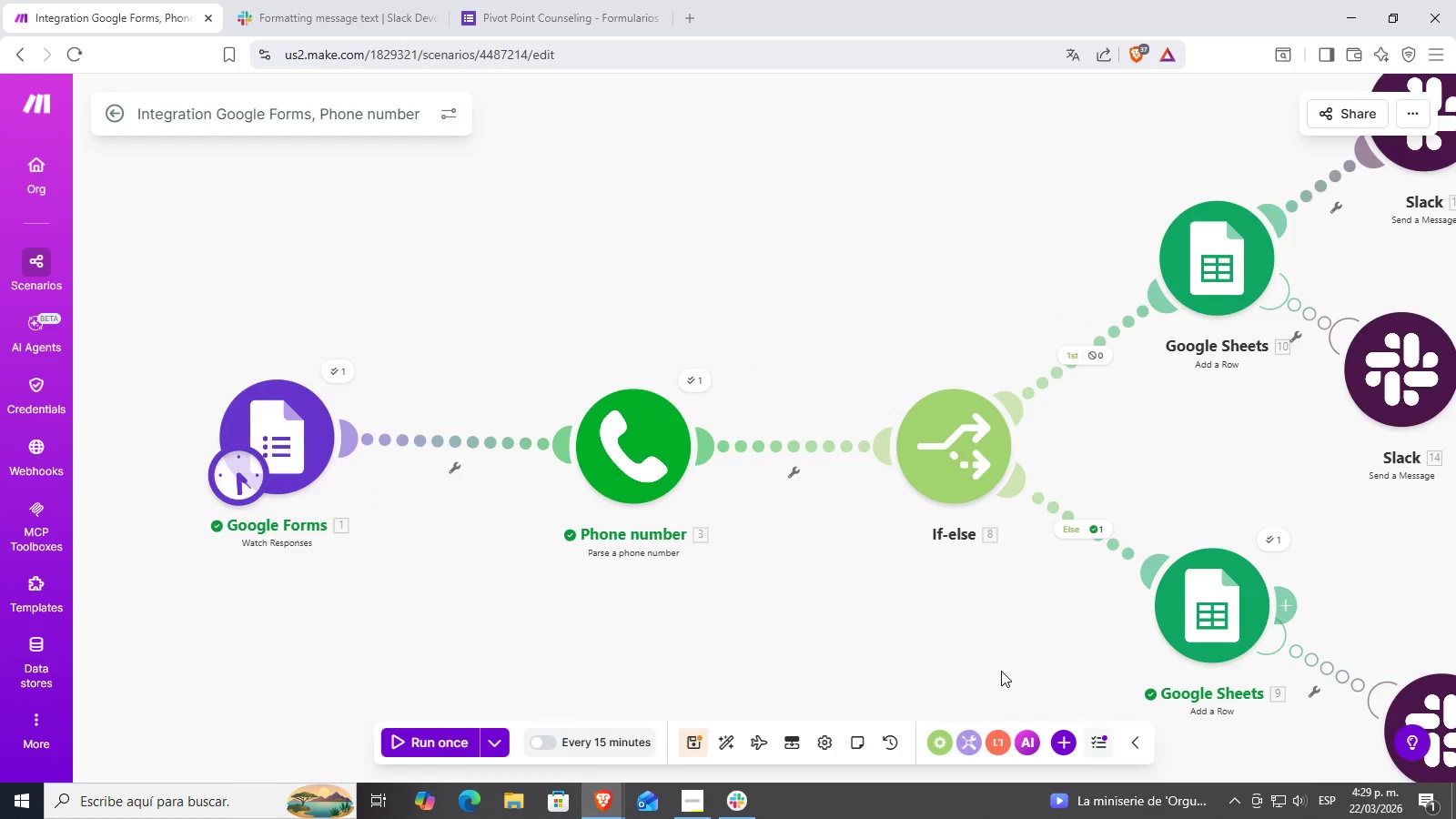 
left_click_drag(start_coordinate=[996, 670], to_coordinate=[835, 613])
 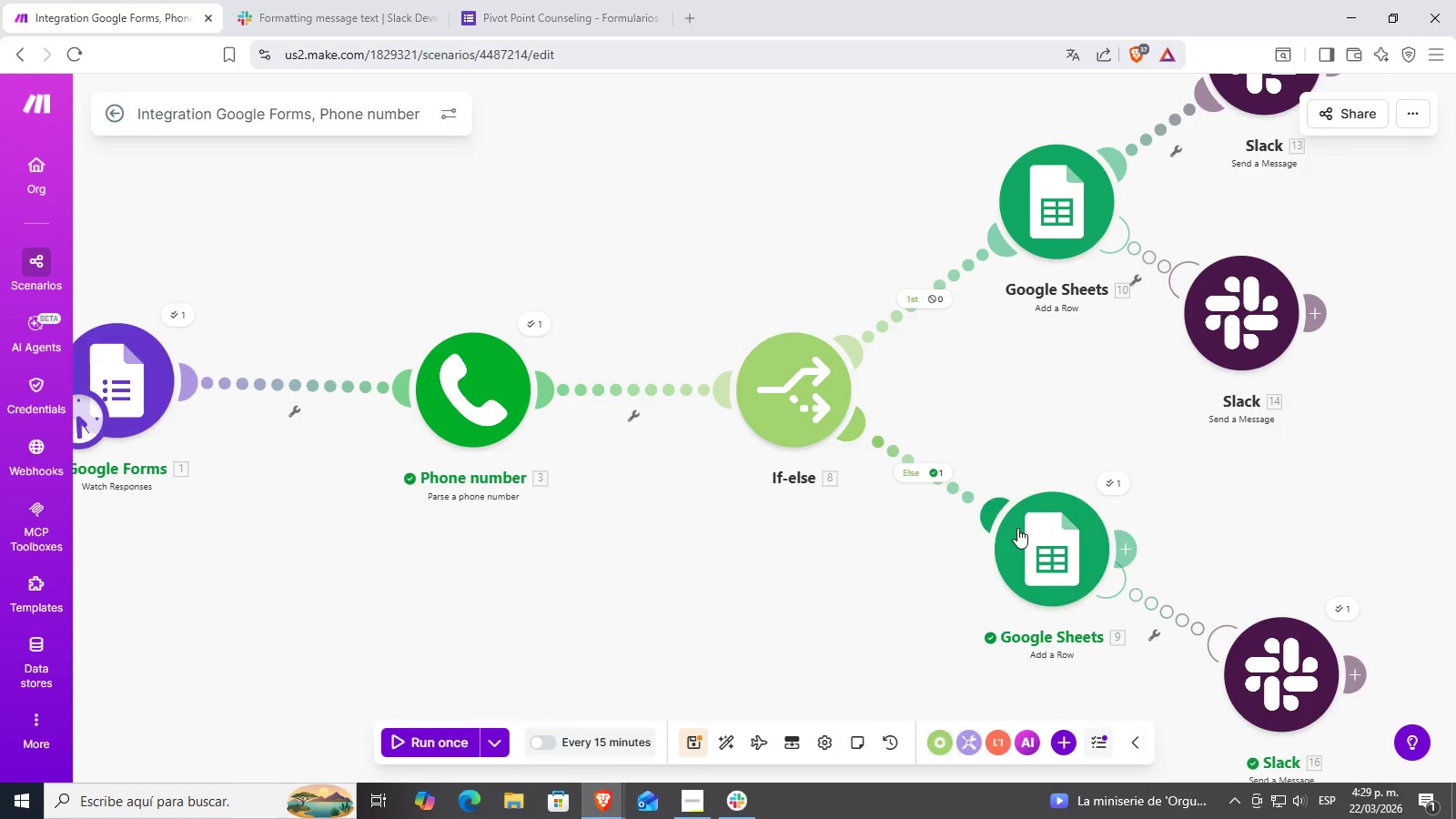 
left_click([1024, 534])
 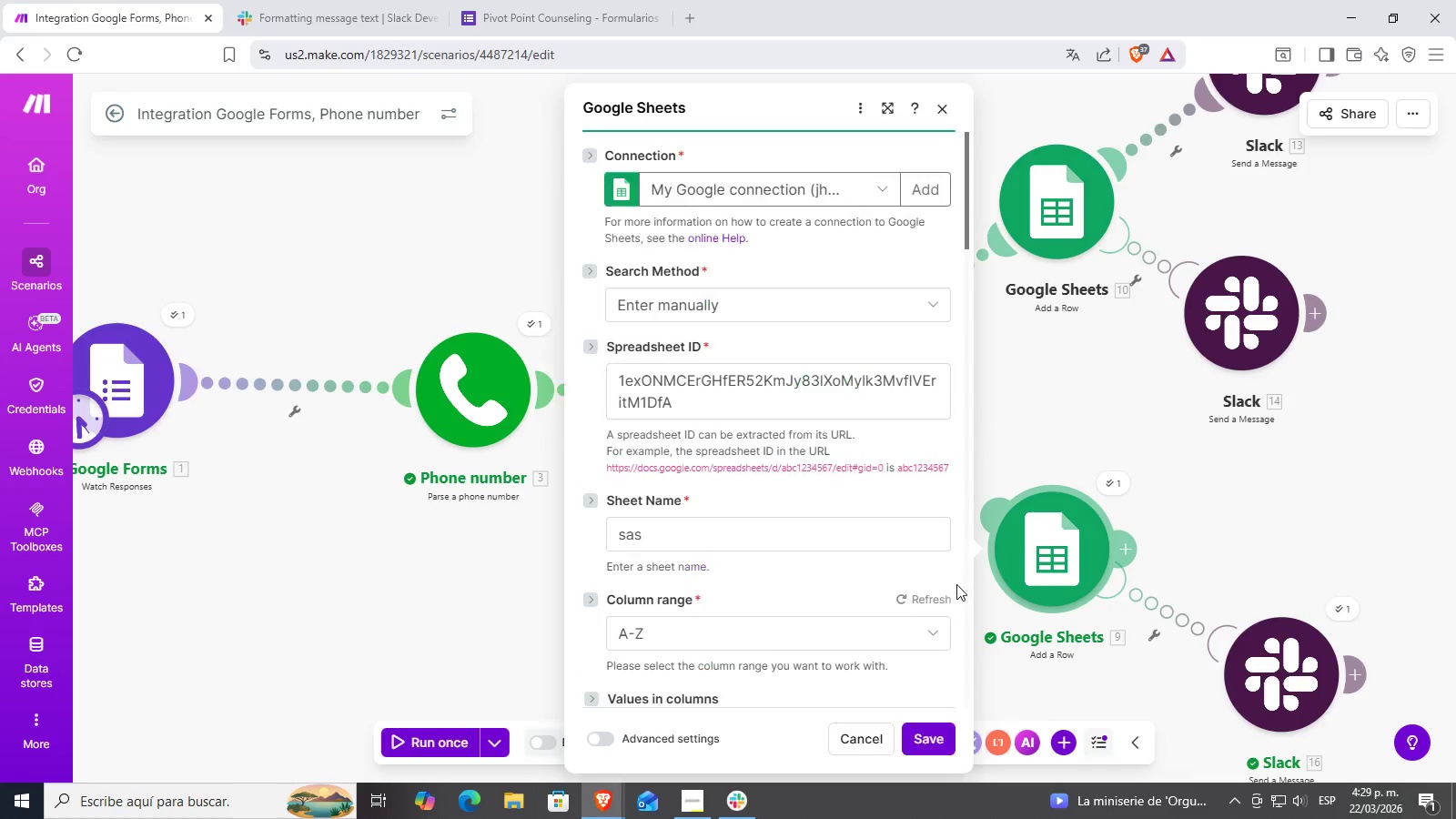 
scroll: coordinate [773, 419], scroll_direction: down, amount: 9.0
 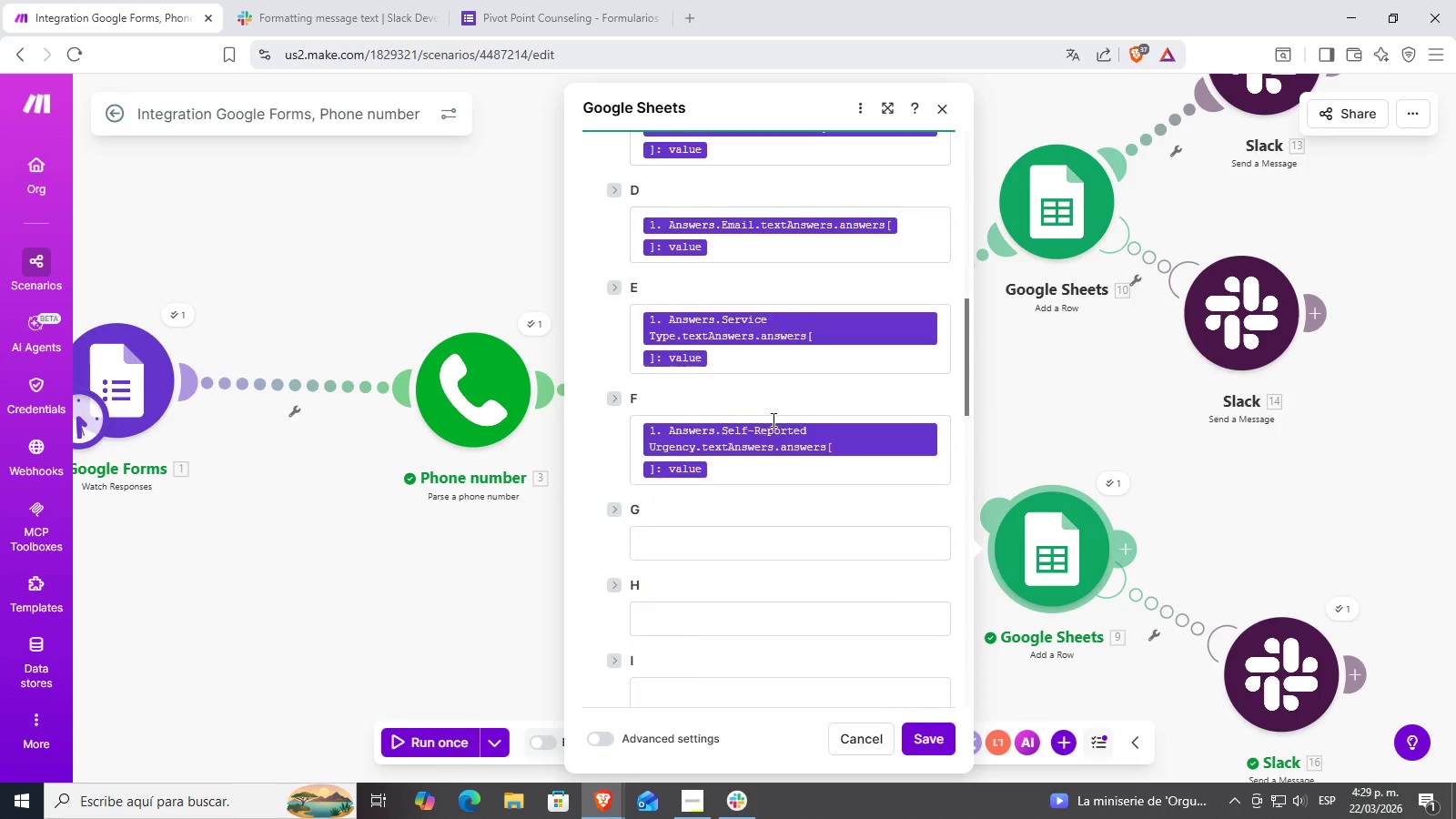 
left_click_drag(start_coordinate=[931, 0], to_coordinate=[0, 279])
 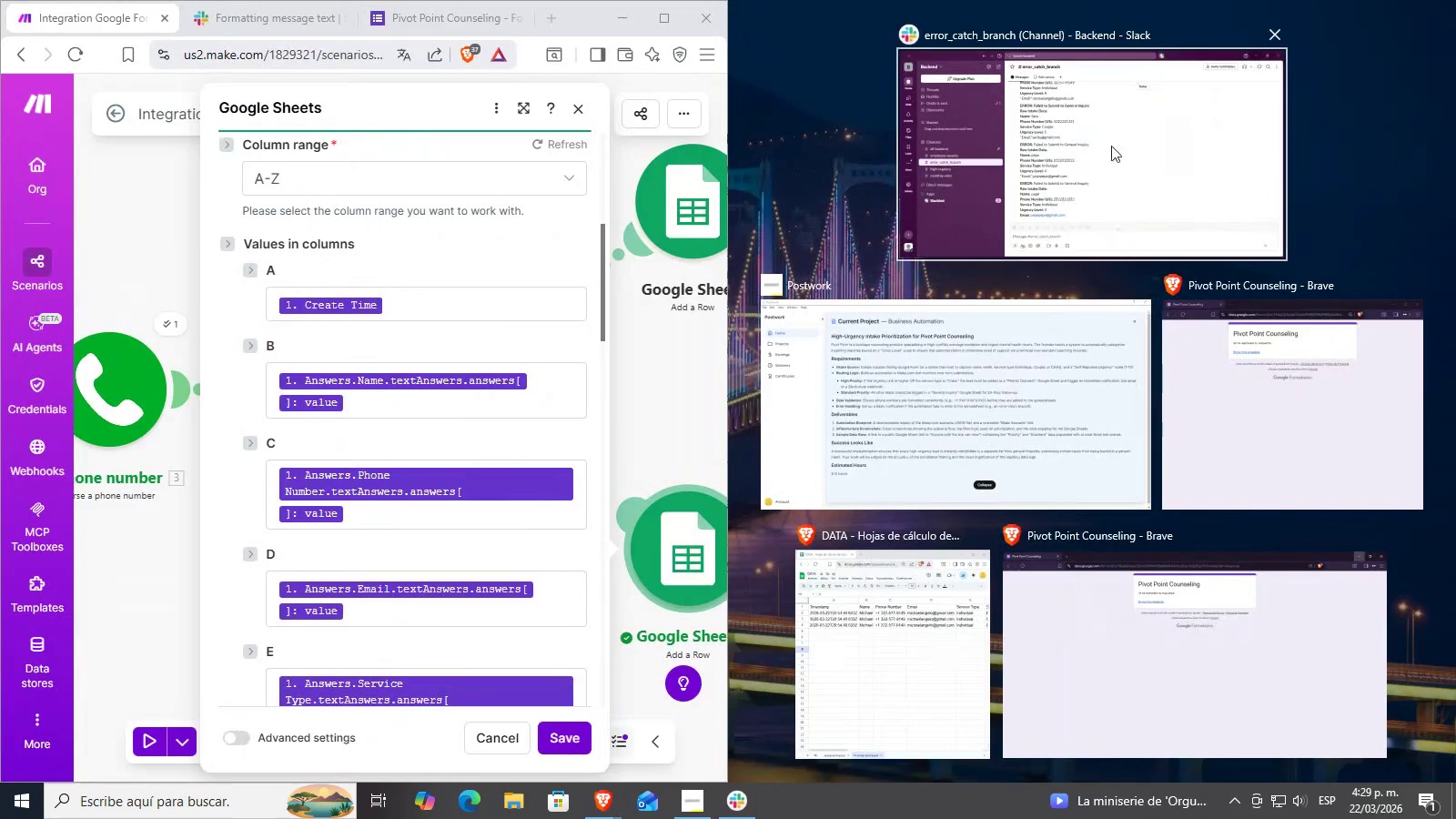 
scroll: coordinate [771, 420], scroll_direction: up, amount: 4.0
 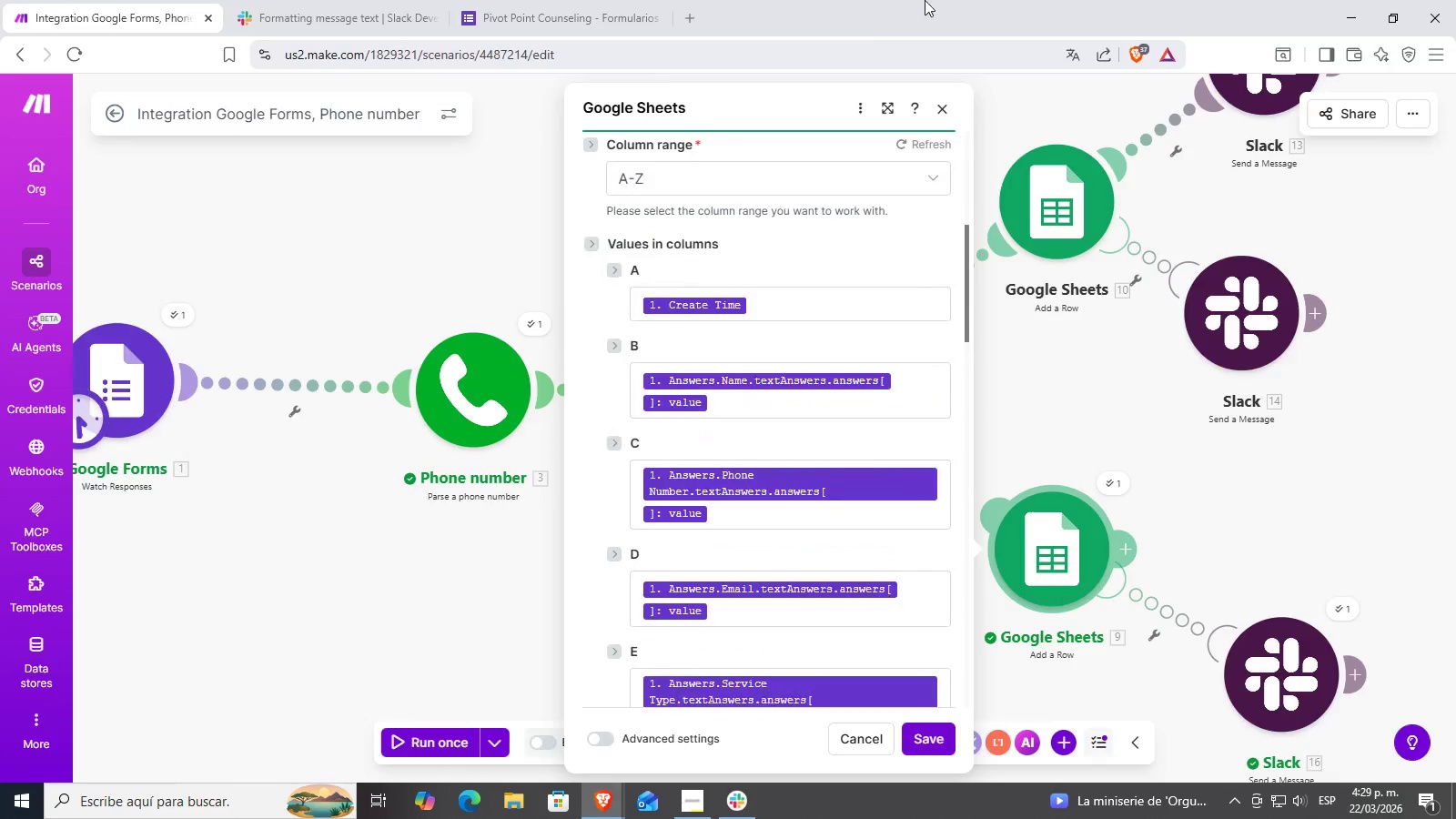 
left_click([1243, 347])
 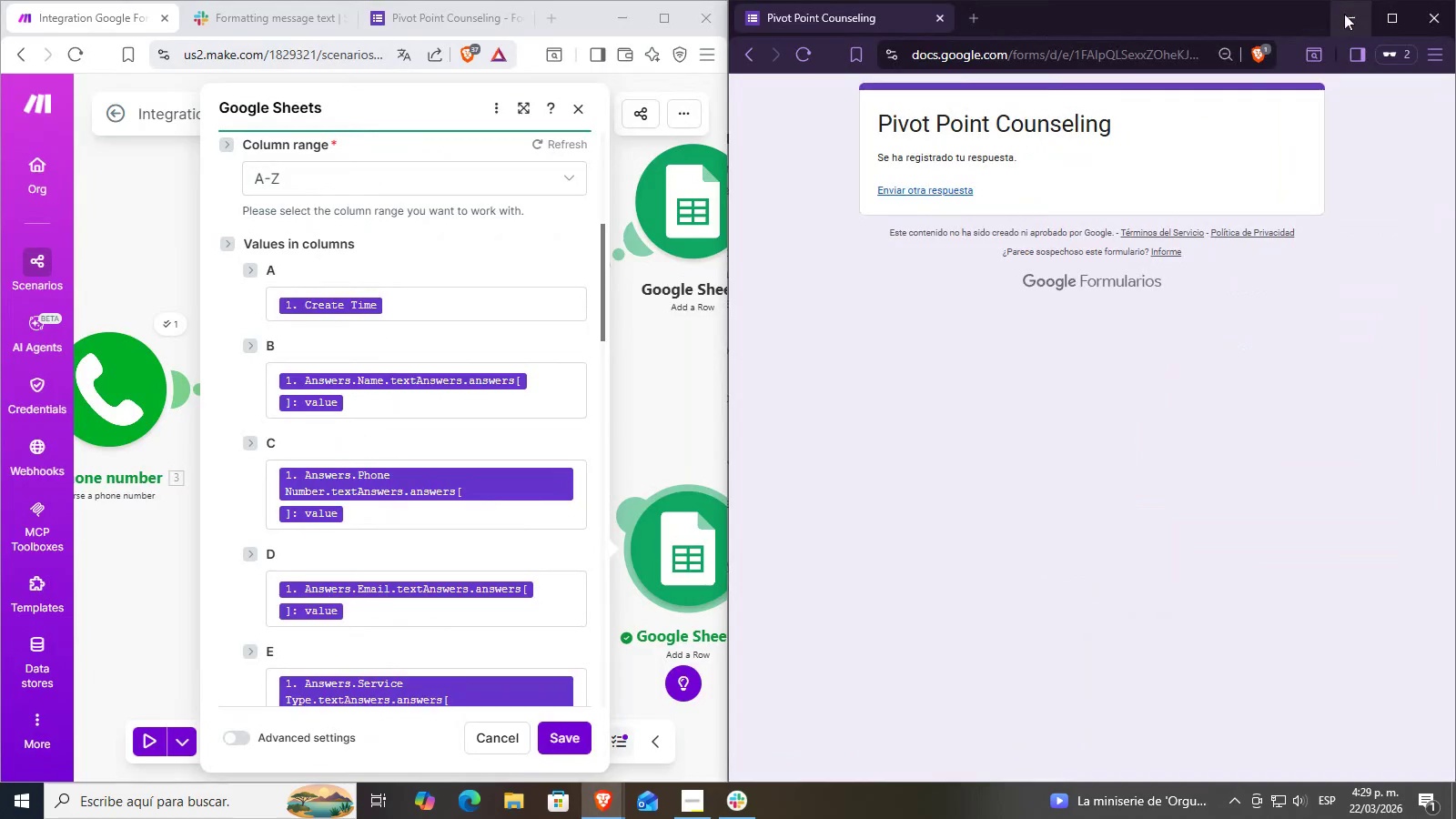 
left_click([1339, 15])
 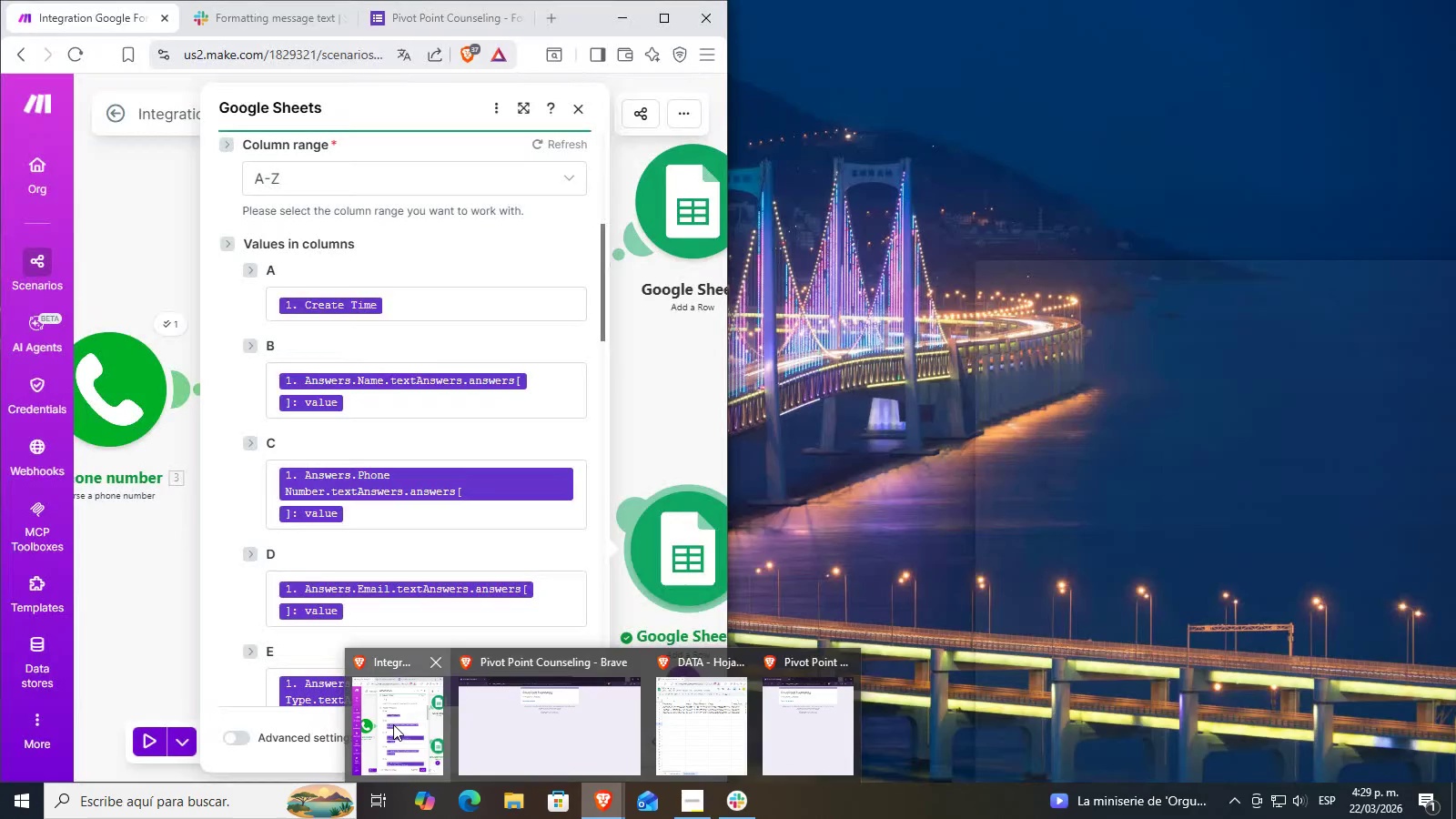 
left_click_drag(start_coordinate=[393, 724], to_coordinate=[420, 713])
 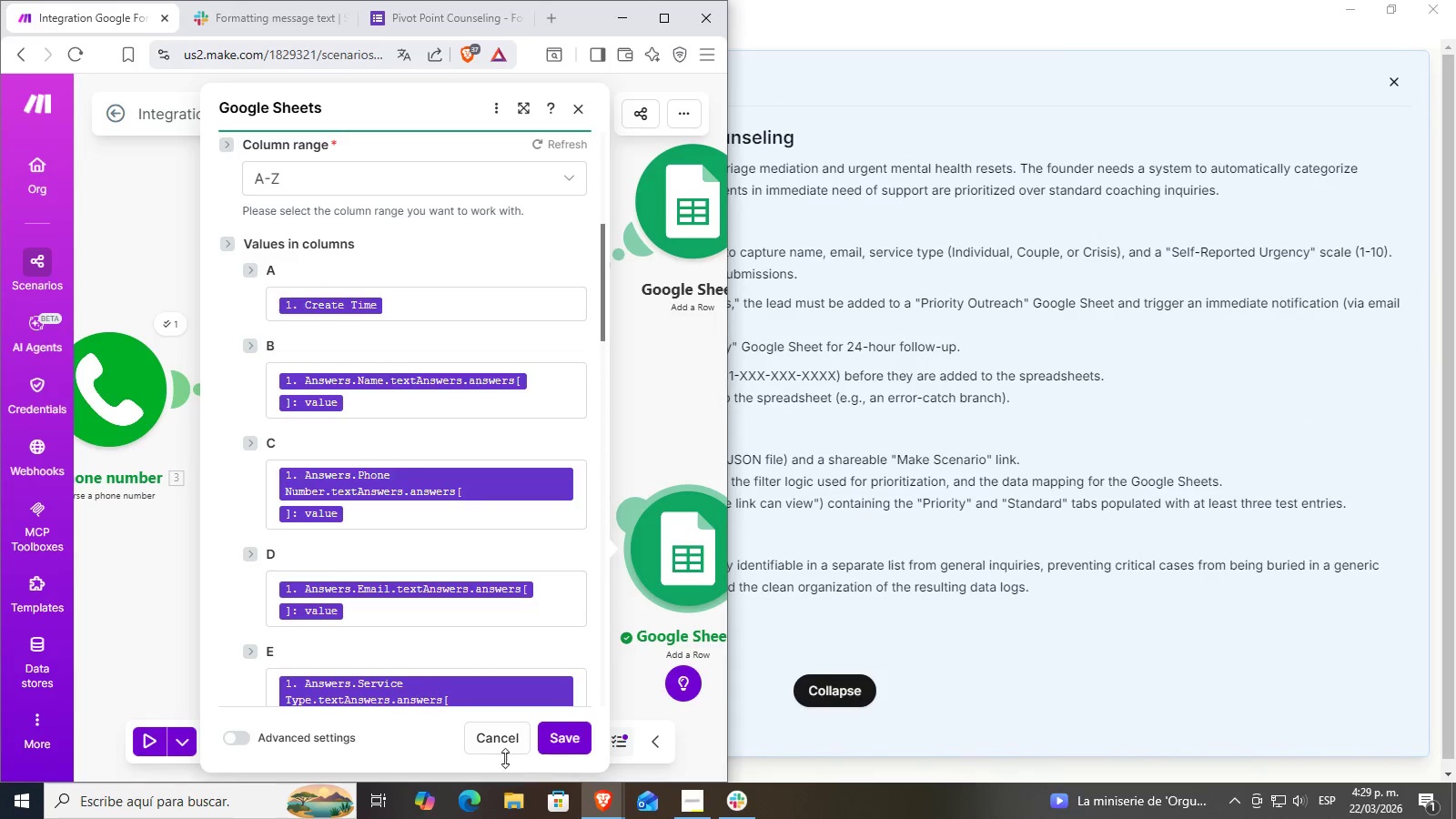 
mouse_move([614, 786])
 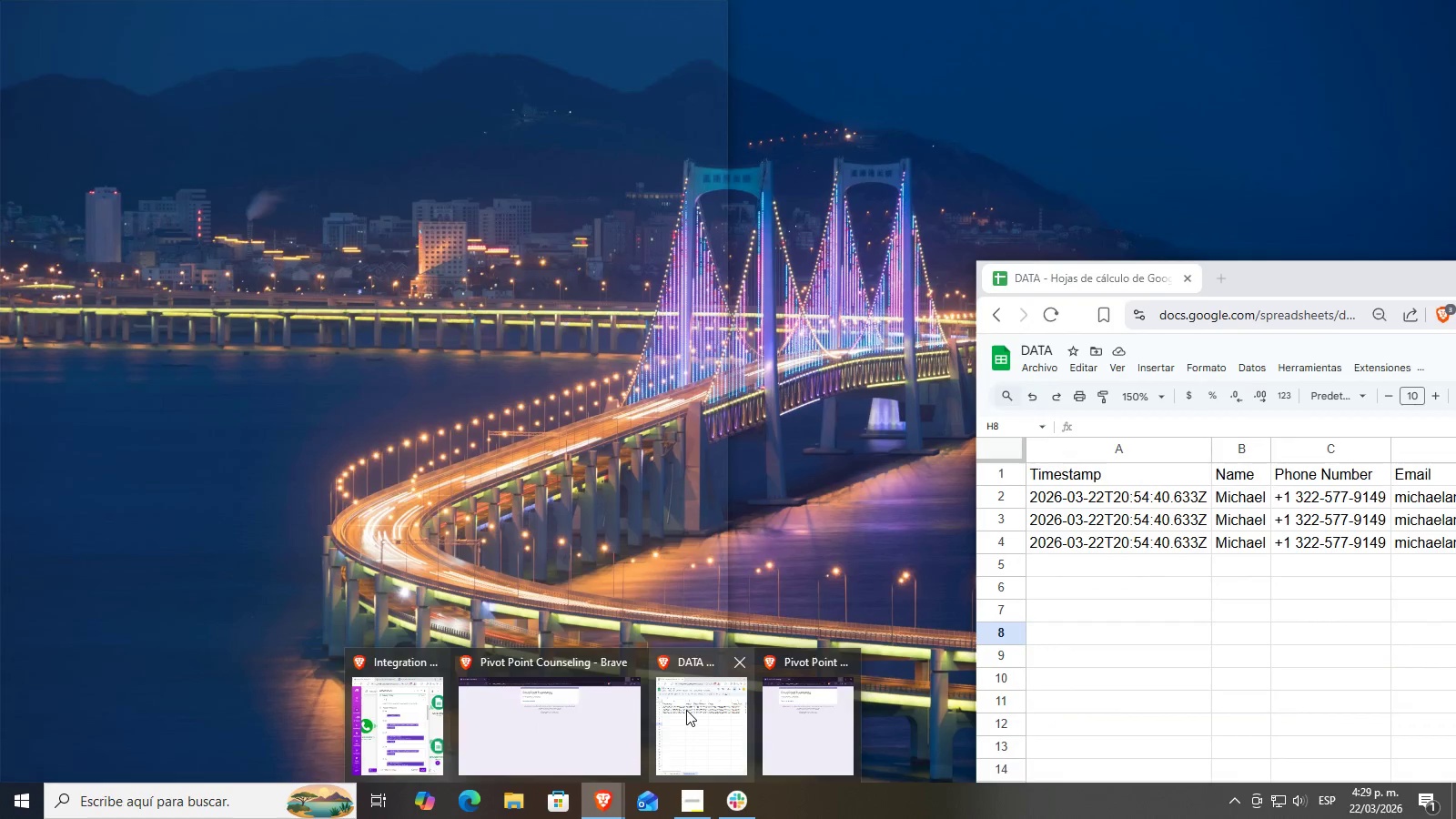 
left_click([686, 710])
 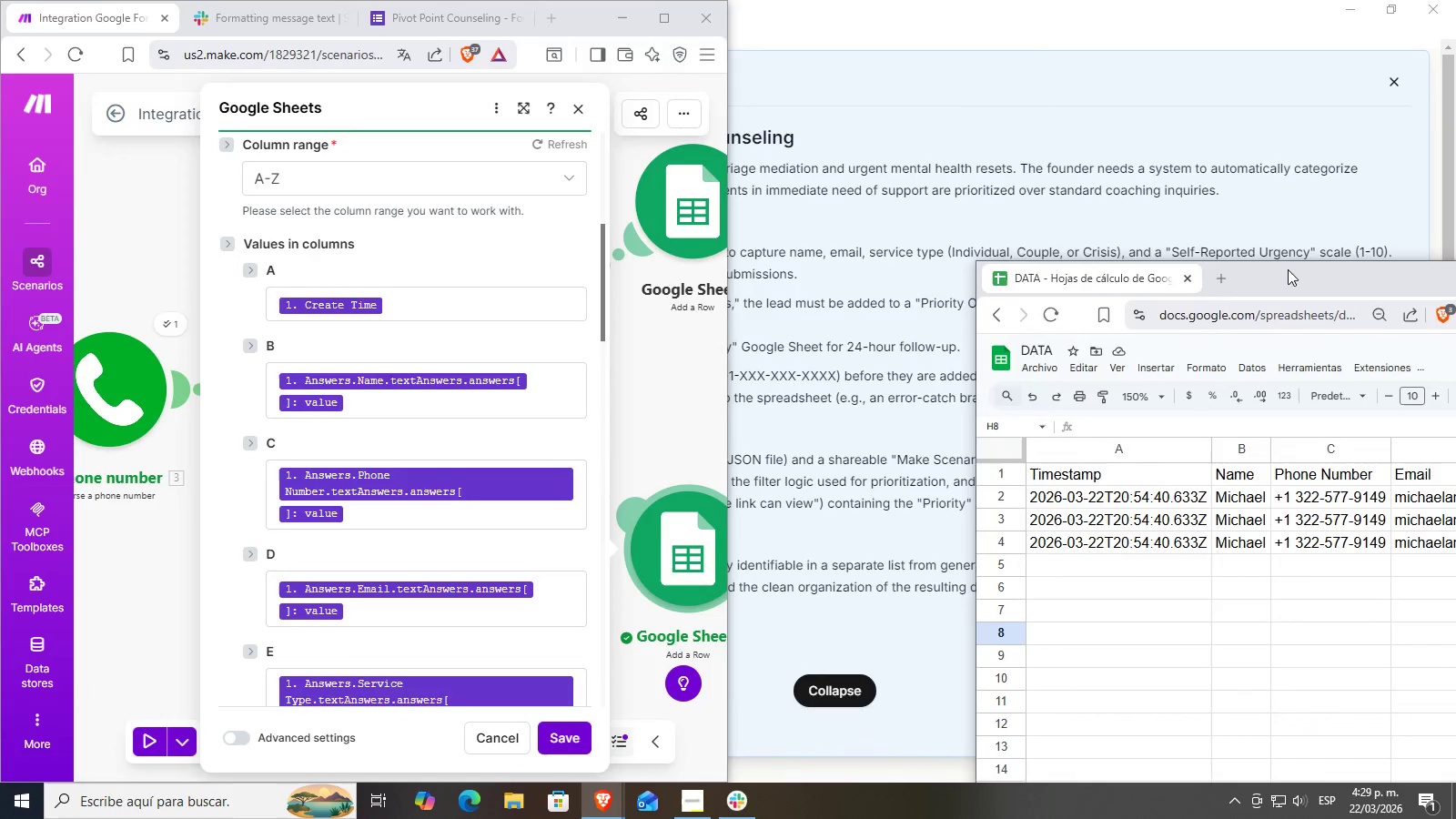 
left_click_drag(start_coordinate=[1297, 278], to_coordinate=[1455, 352])
 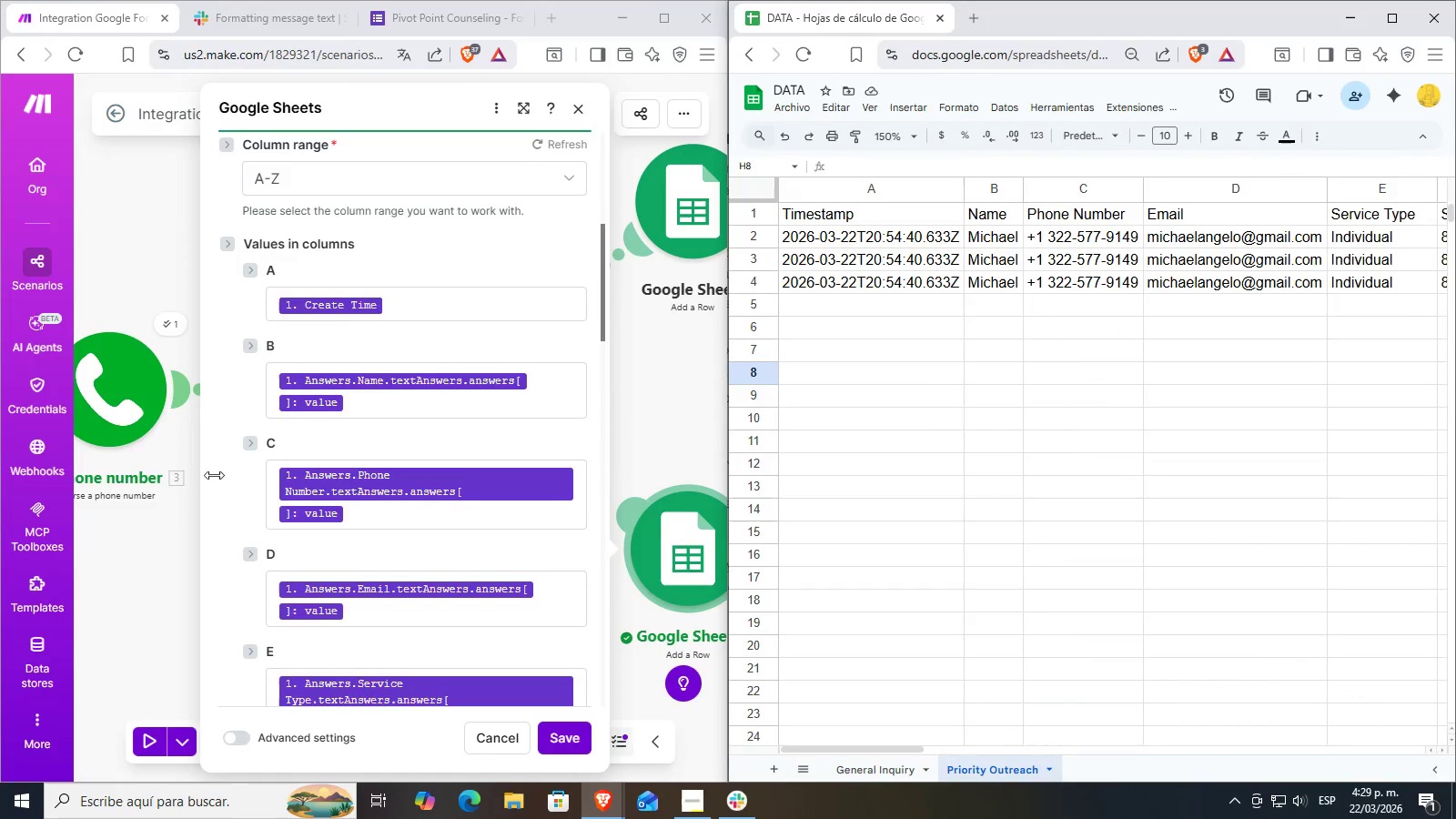 
scroll: coordinate [224, 447], scroll_direction: down, amount: 3.0
 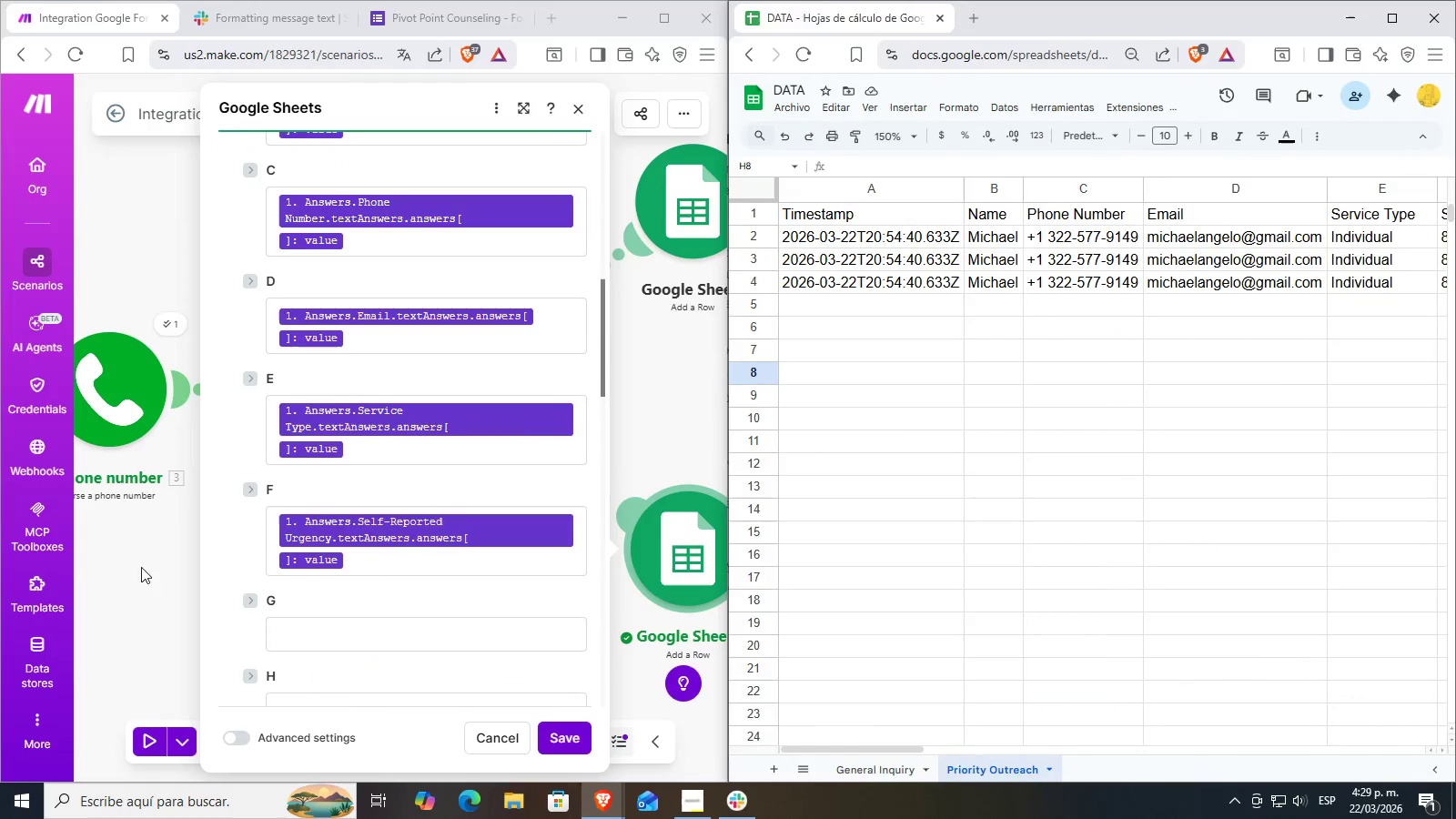 
left_click([153, 578])
 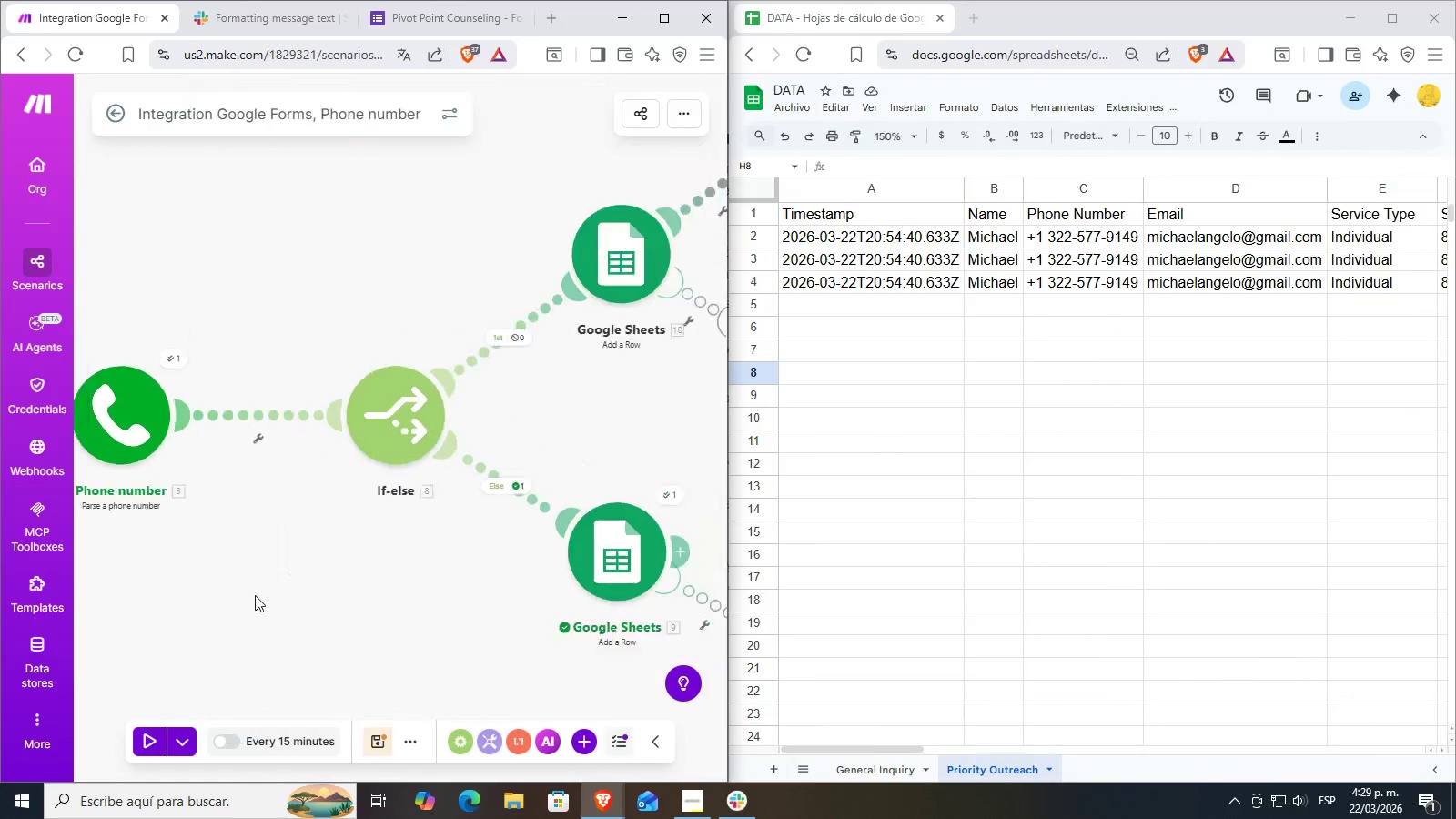 
left_click_drag(start_coordinate=[419, 609], to_coordinate=[324, 518])
 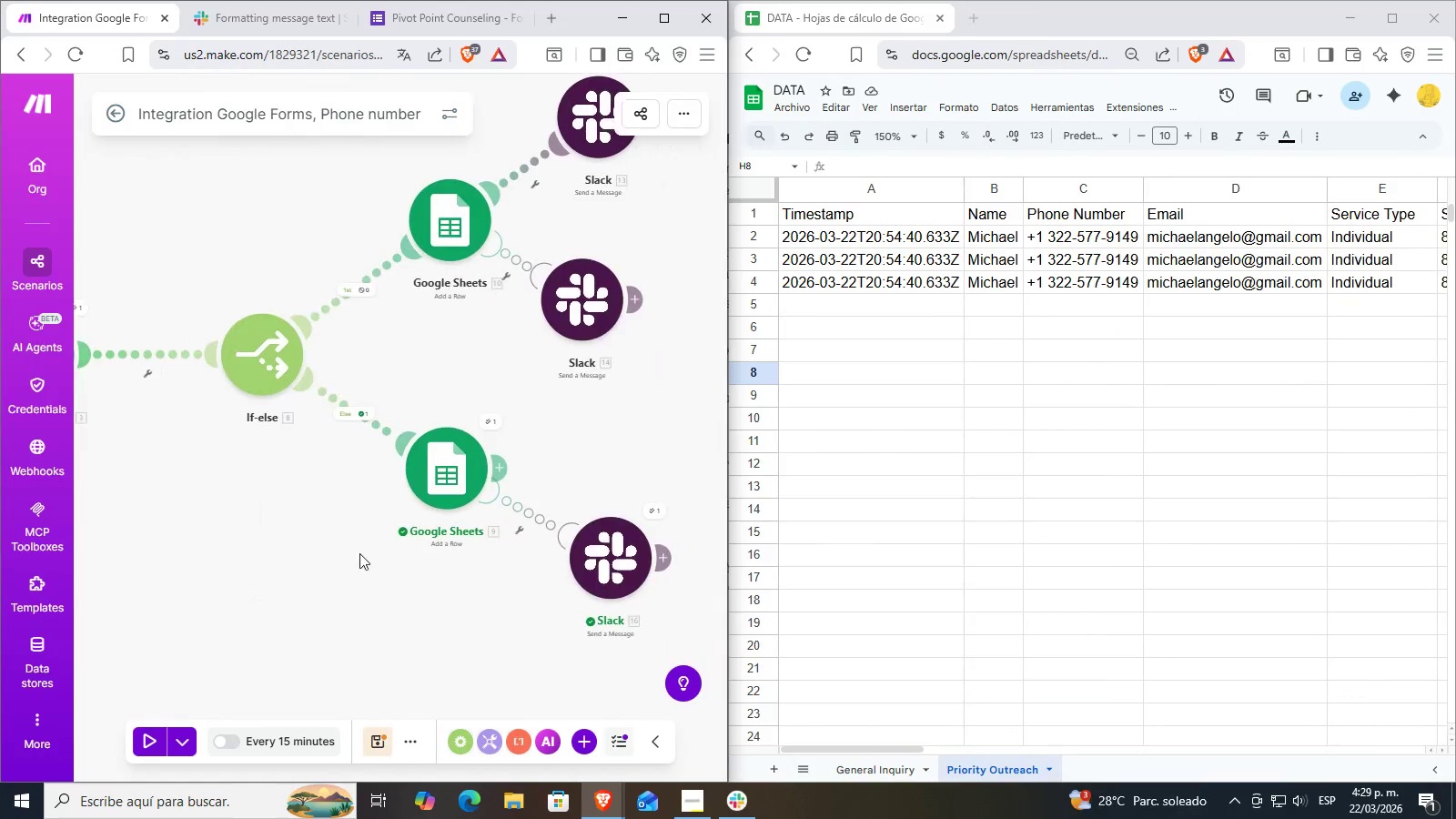 
scroll: coordinate [244, 592], scroll_direction: down, amount: 2.0
 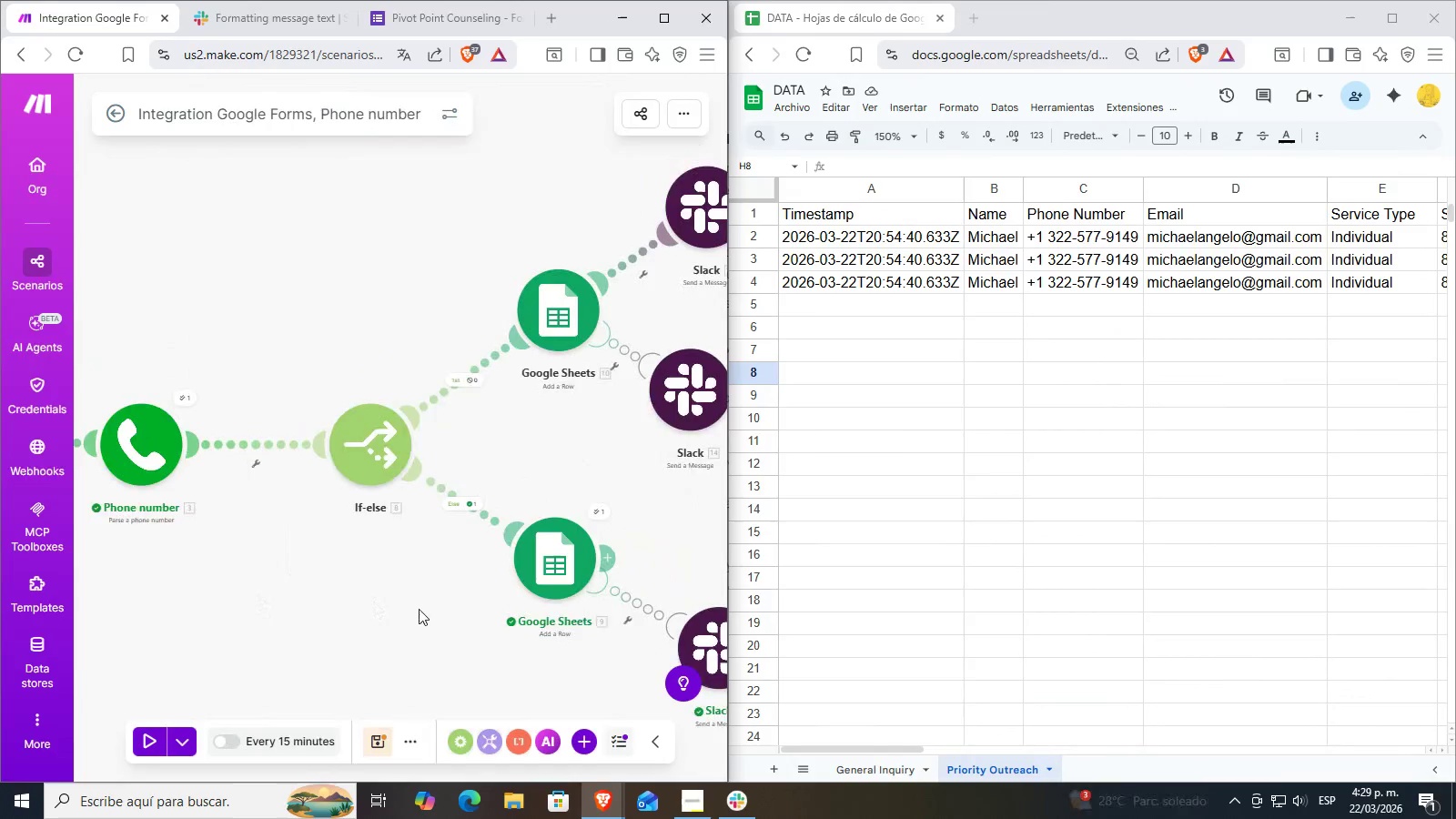 
left_click_drag(start_coordinate=[395, 555], to_coordinate=[337, 547])
 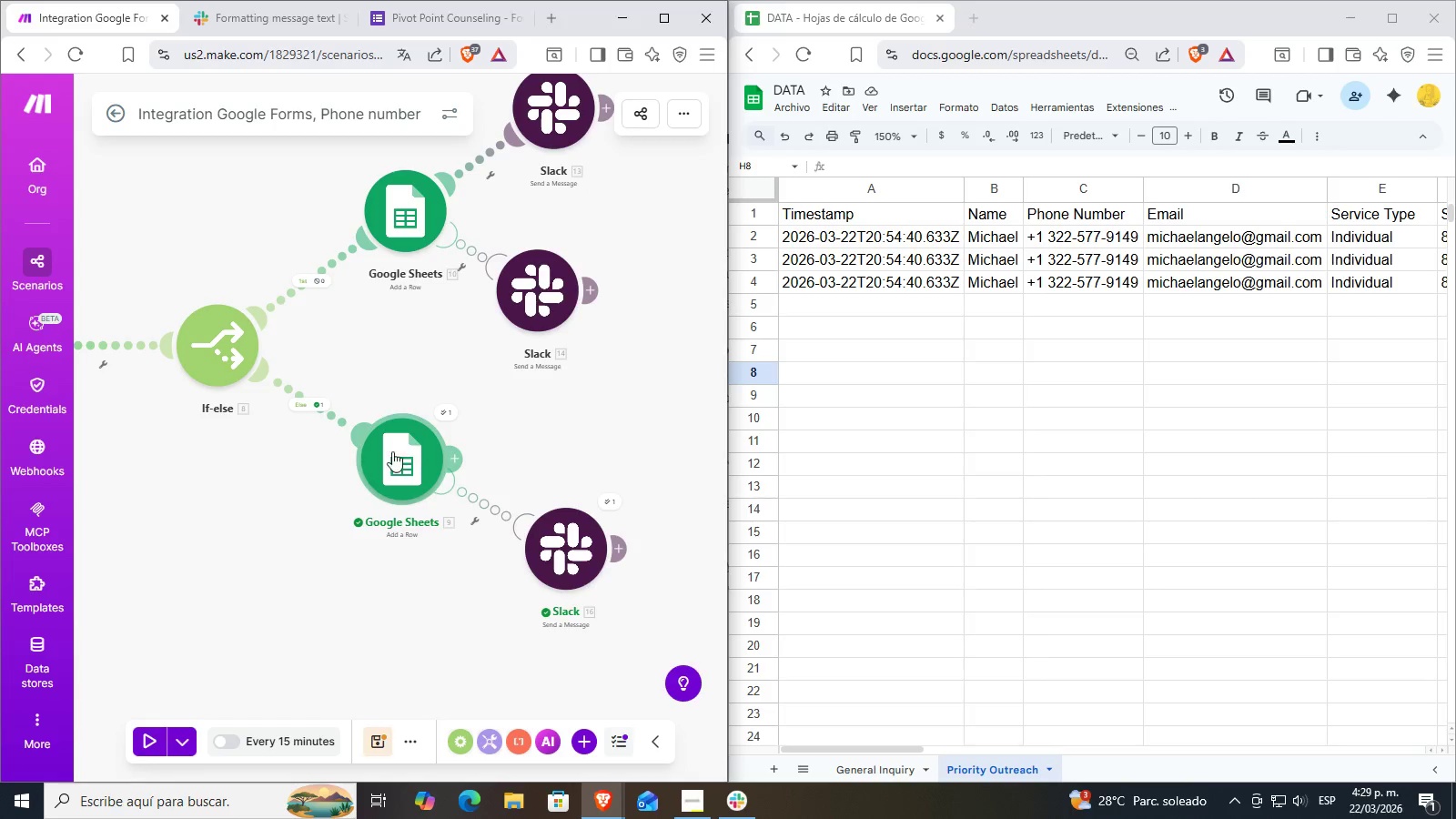 
left_click_drag(start_coordinate=[260, 577], to_coordinate=[479, 609])
 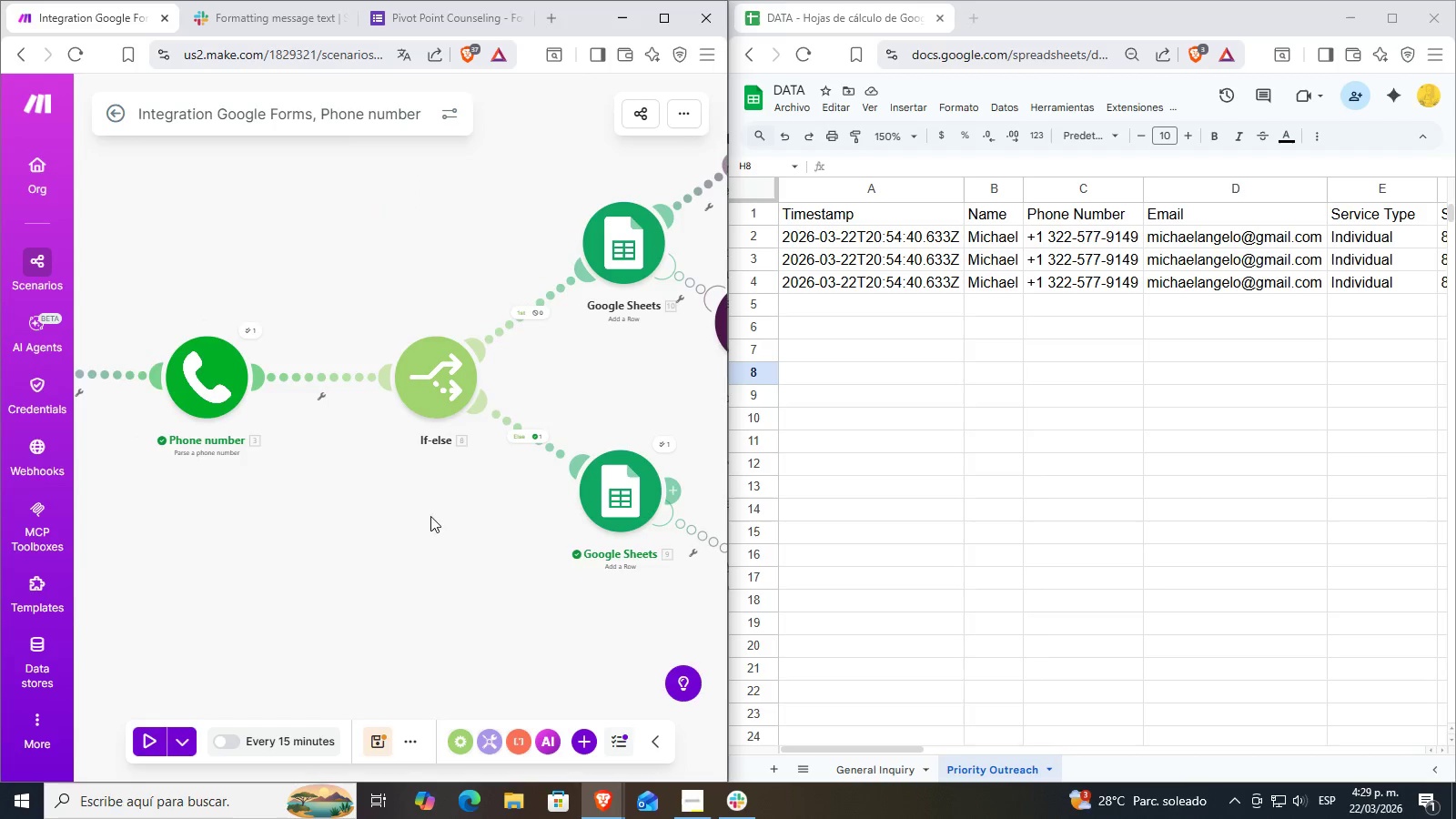 
left_click_drag(start_coordinate=[461, 541], to_coordinate=[251, 470])
 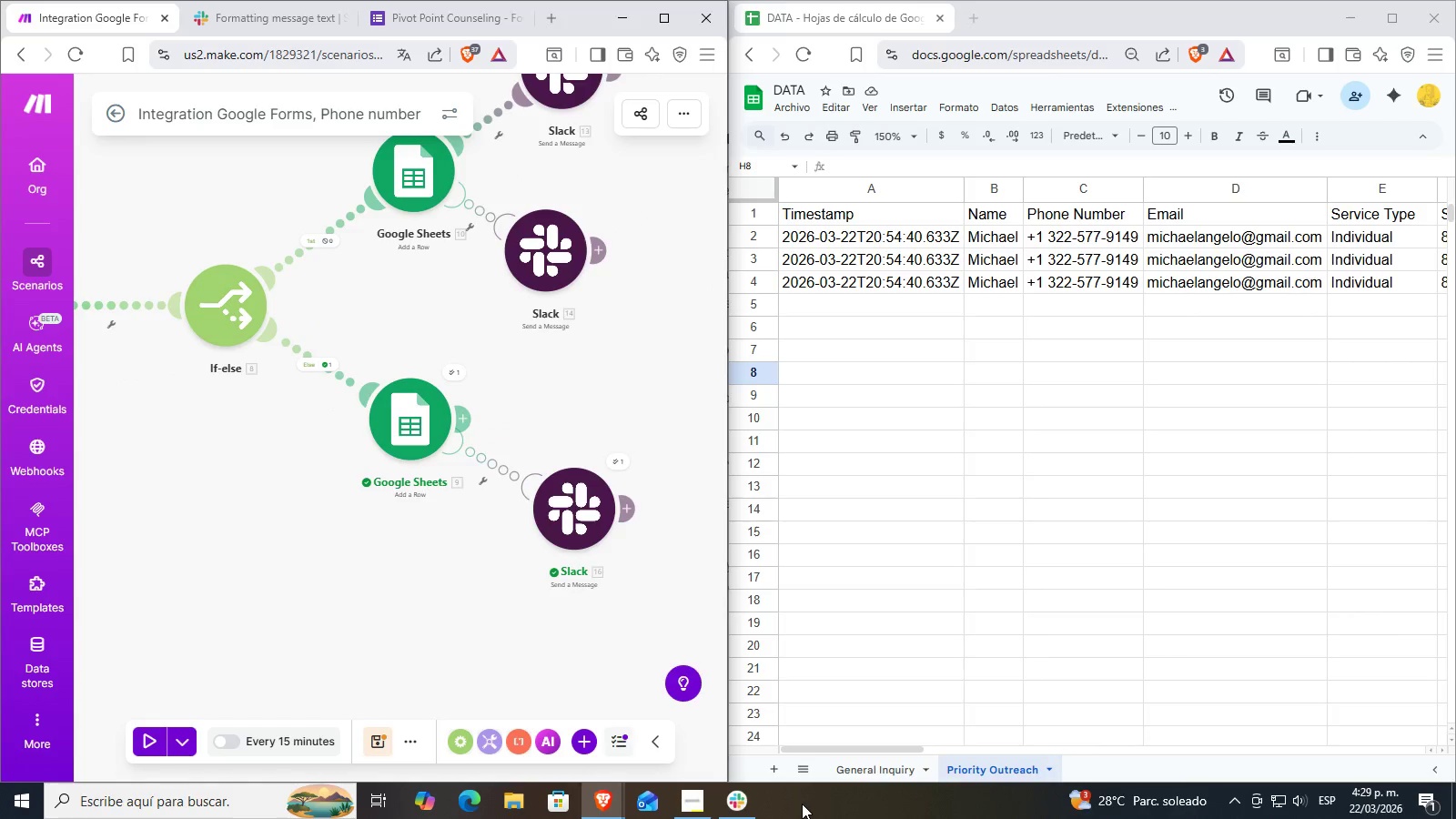 
left_click([735, 815])
 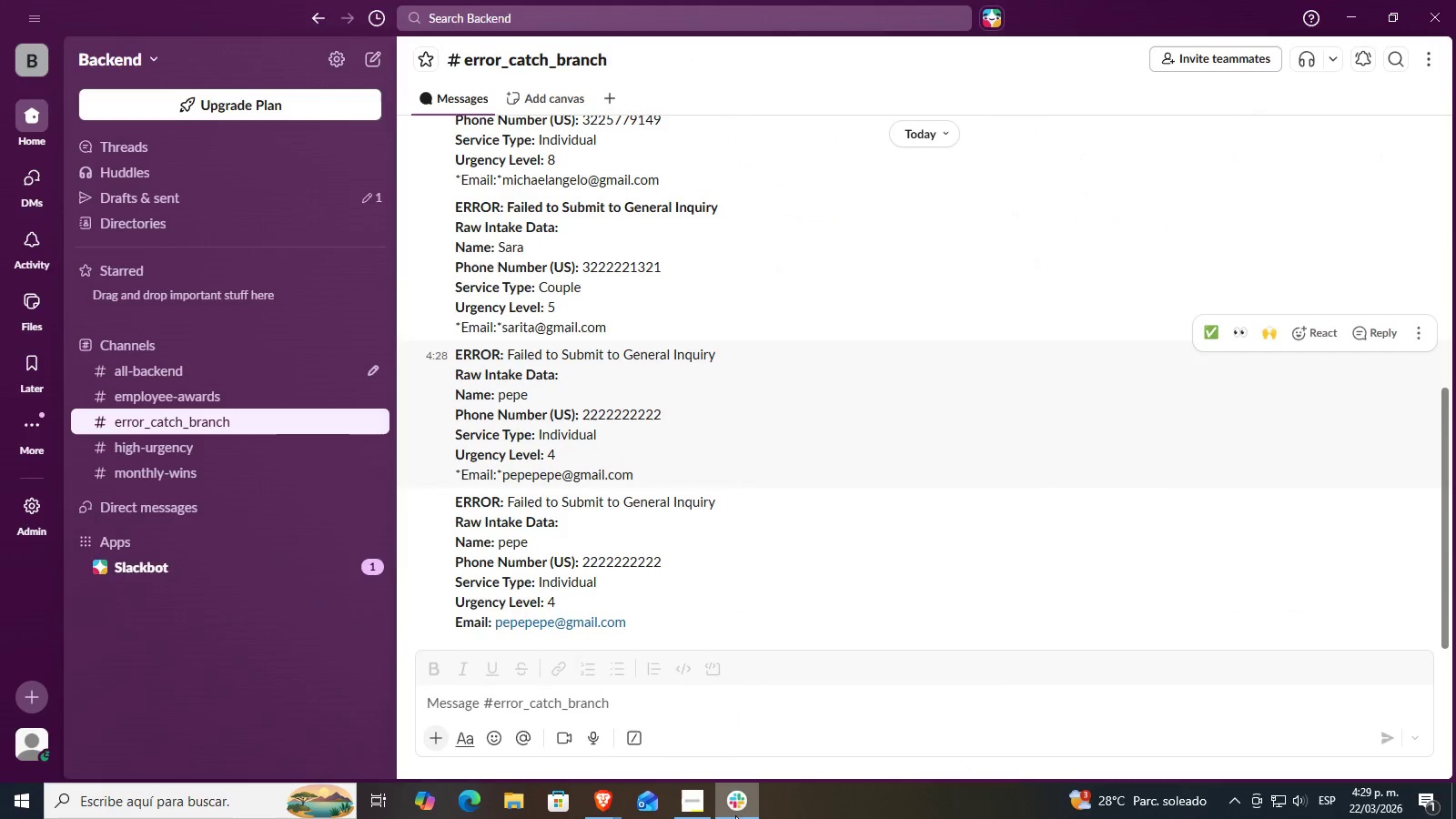 
left_click([735, 815])
 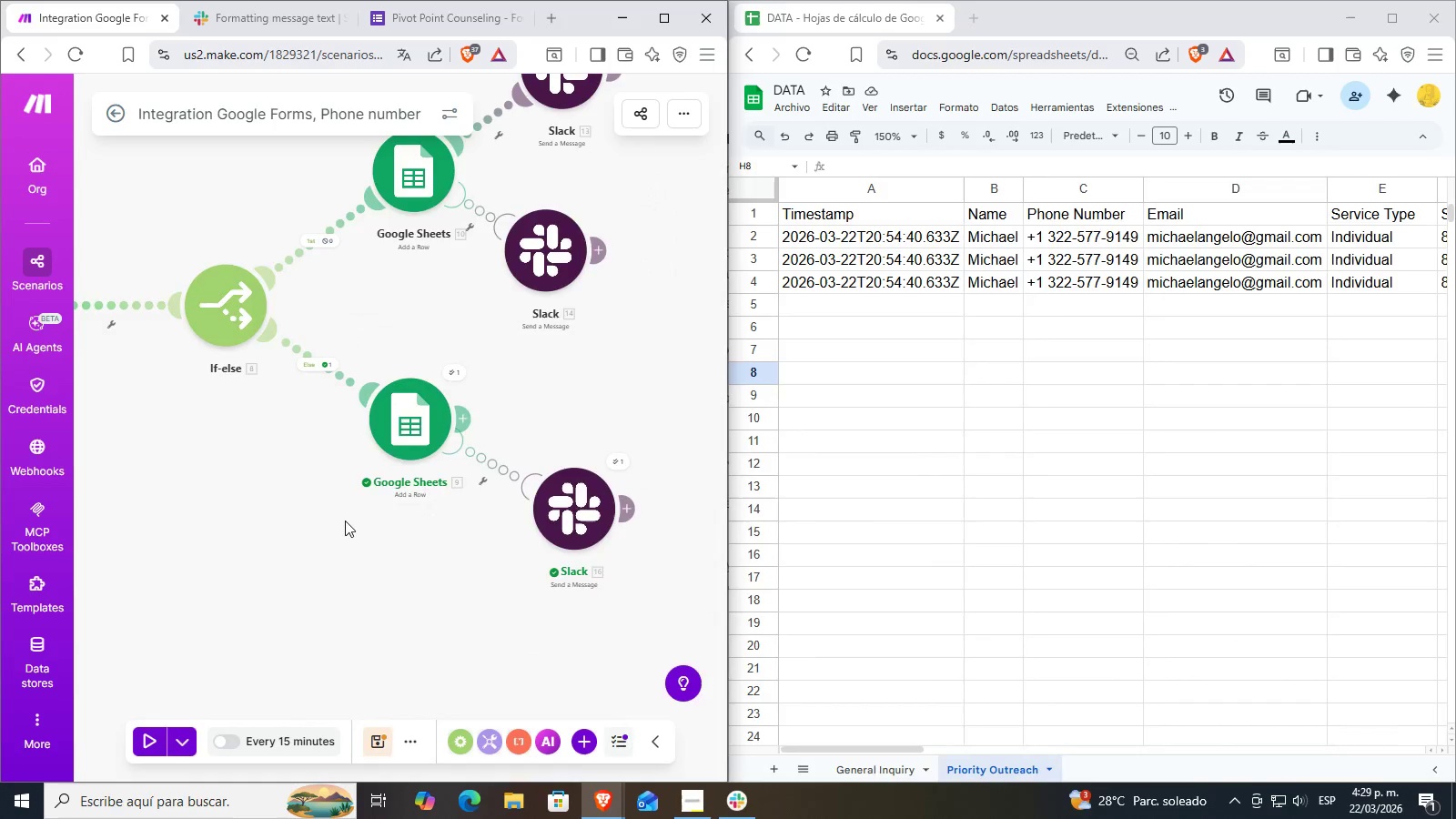 
left_click_drag(start_coordinate=[347, 528], to_coordinate=[428, 561])
 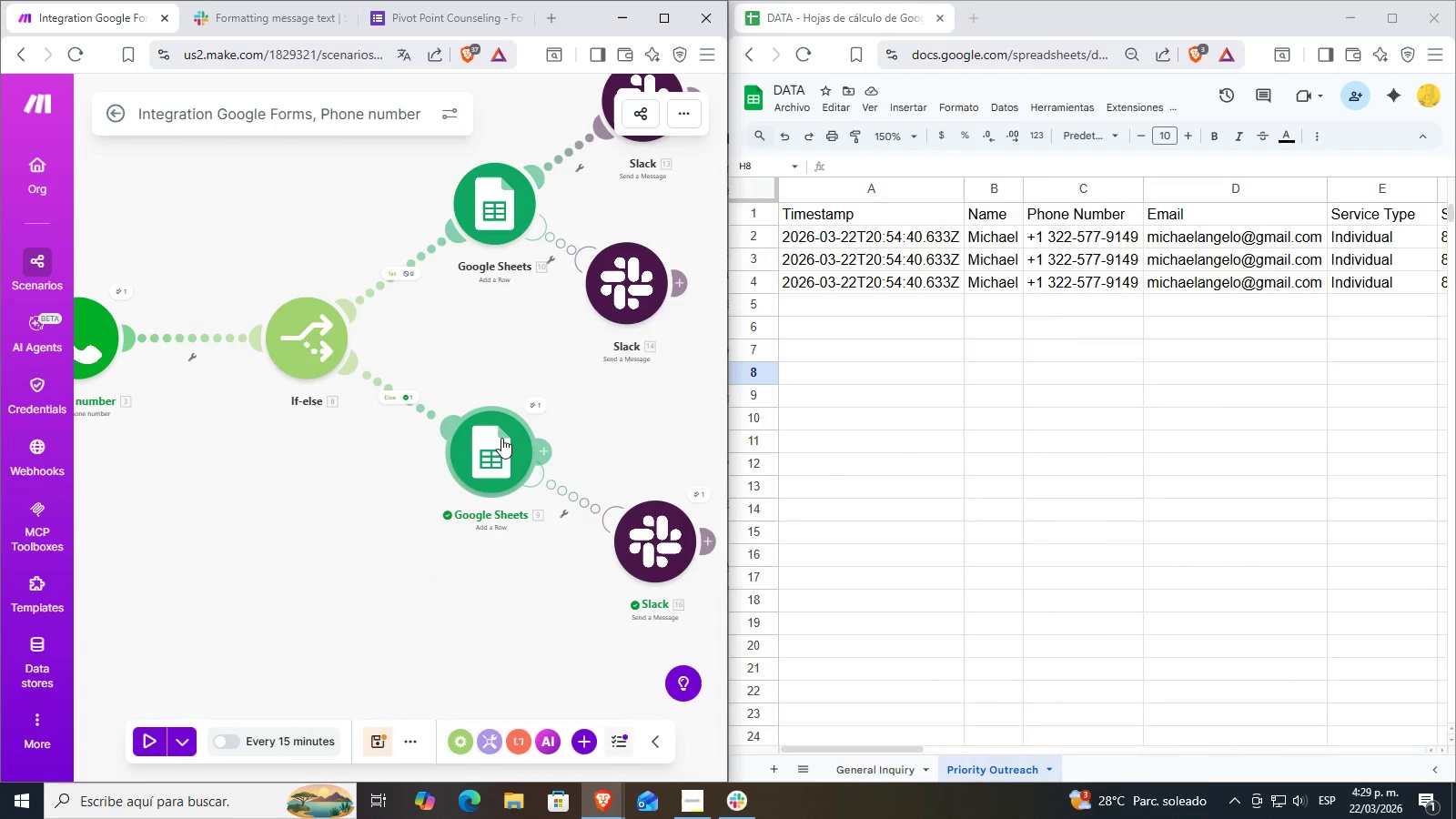 
double_click([501, 438])
 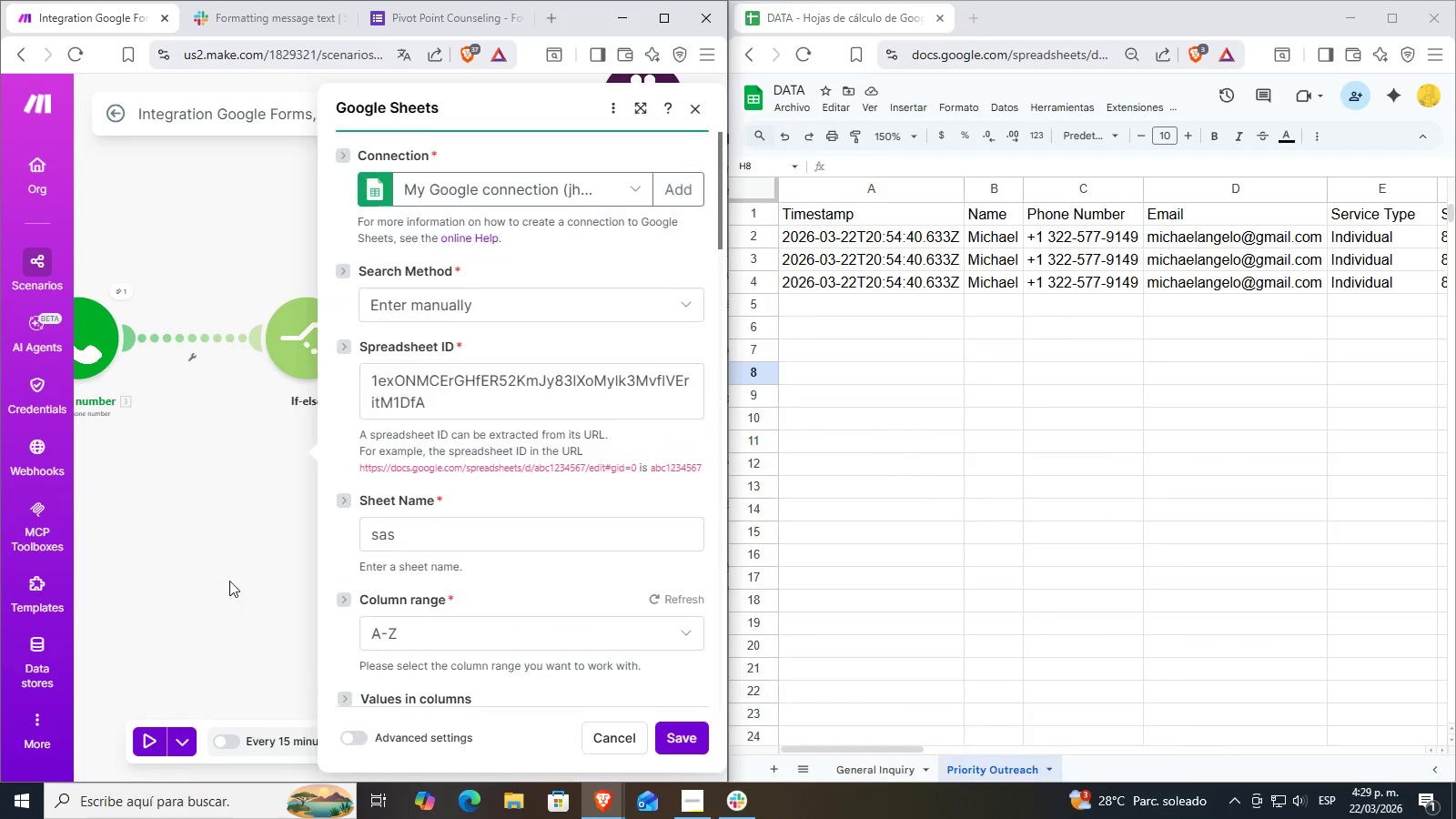 
left_click_drag(start_coordinate=[227, 578], to_coordinate=[310, 535])
 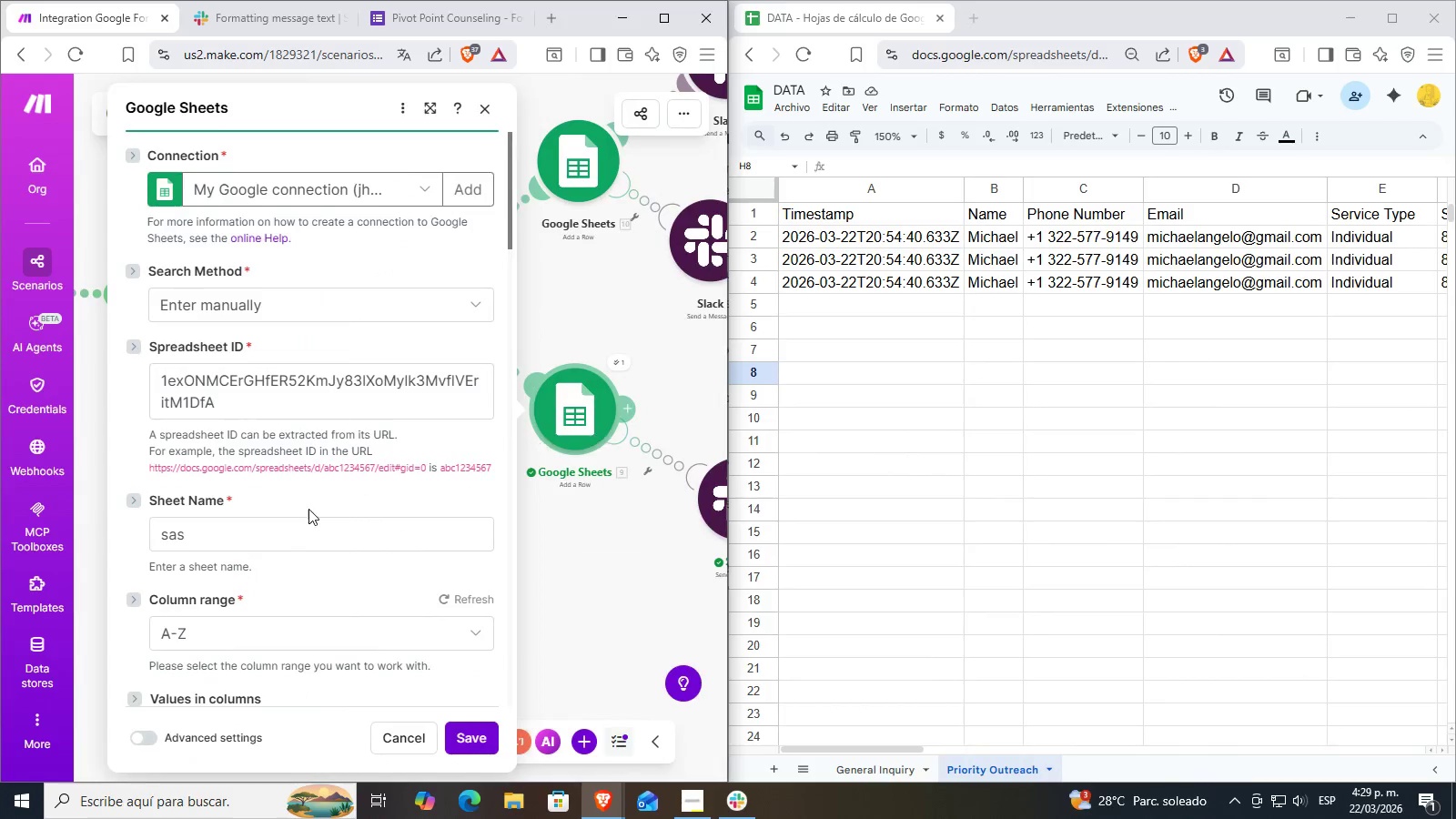 
scroll: coordinate [281, 372], scroll_direction: down, amount: 6.0
 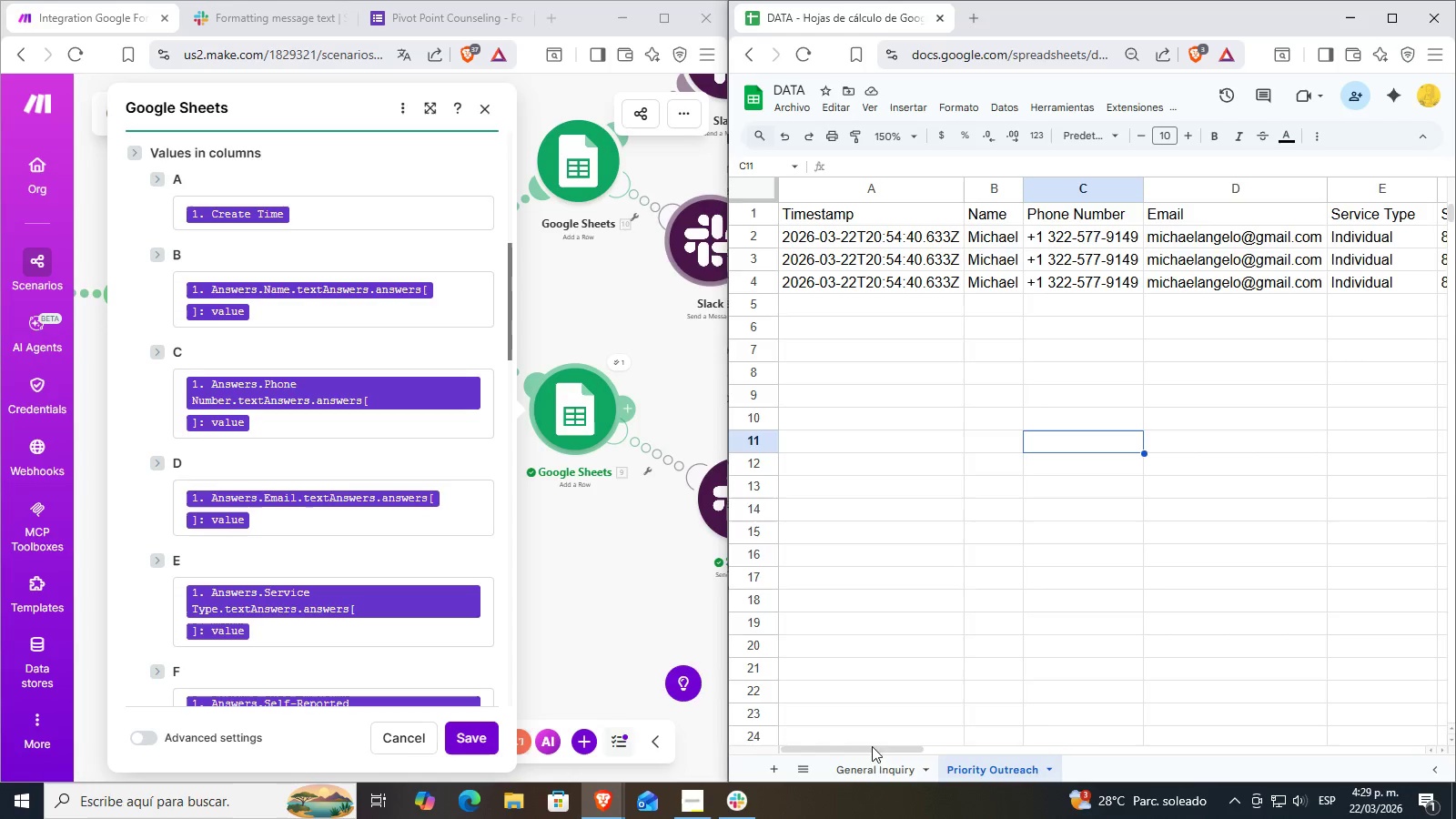 
left_click([857, 761])
 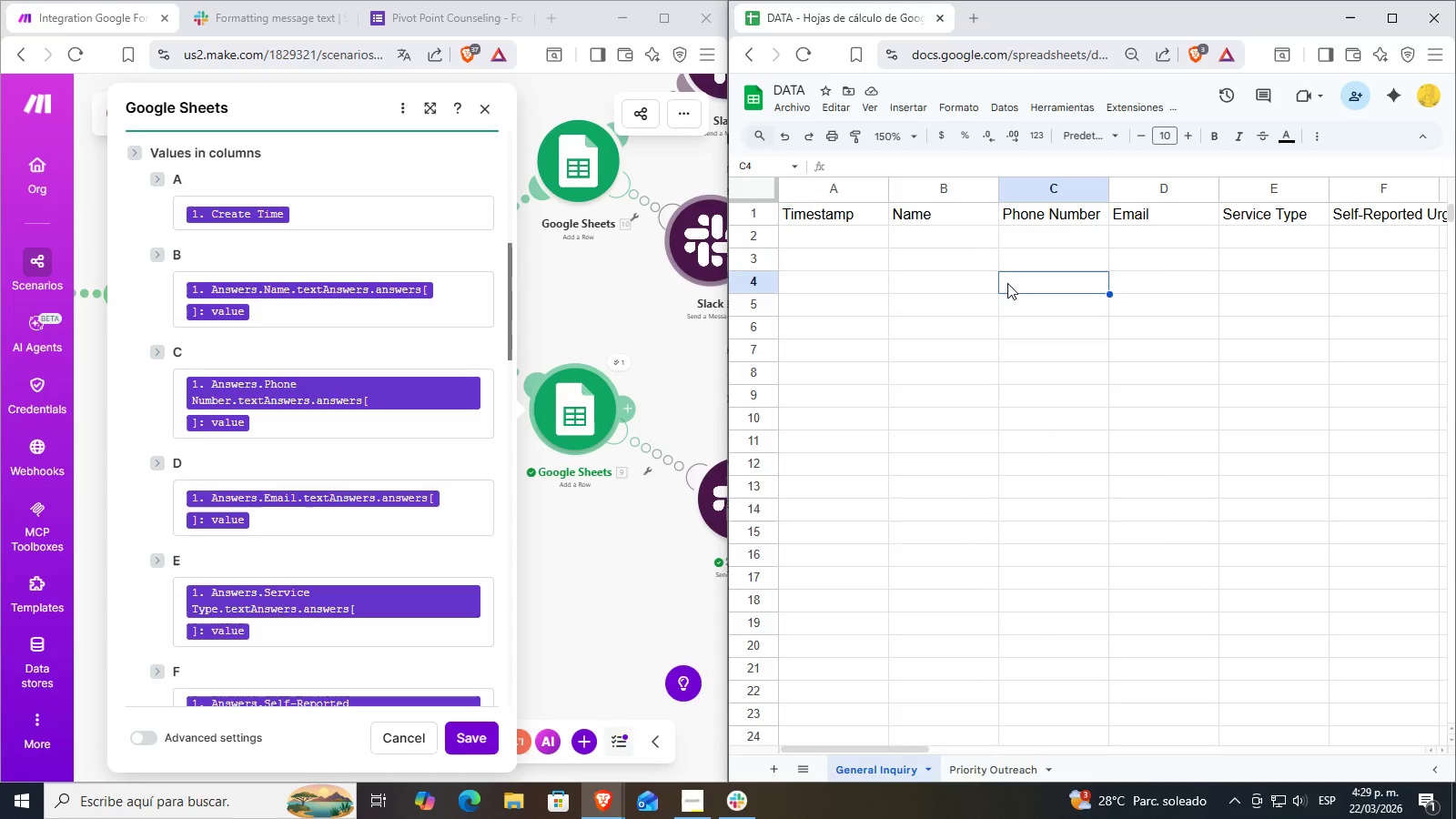 
double_click([957, 246])
 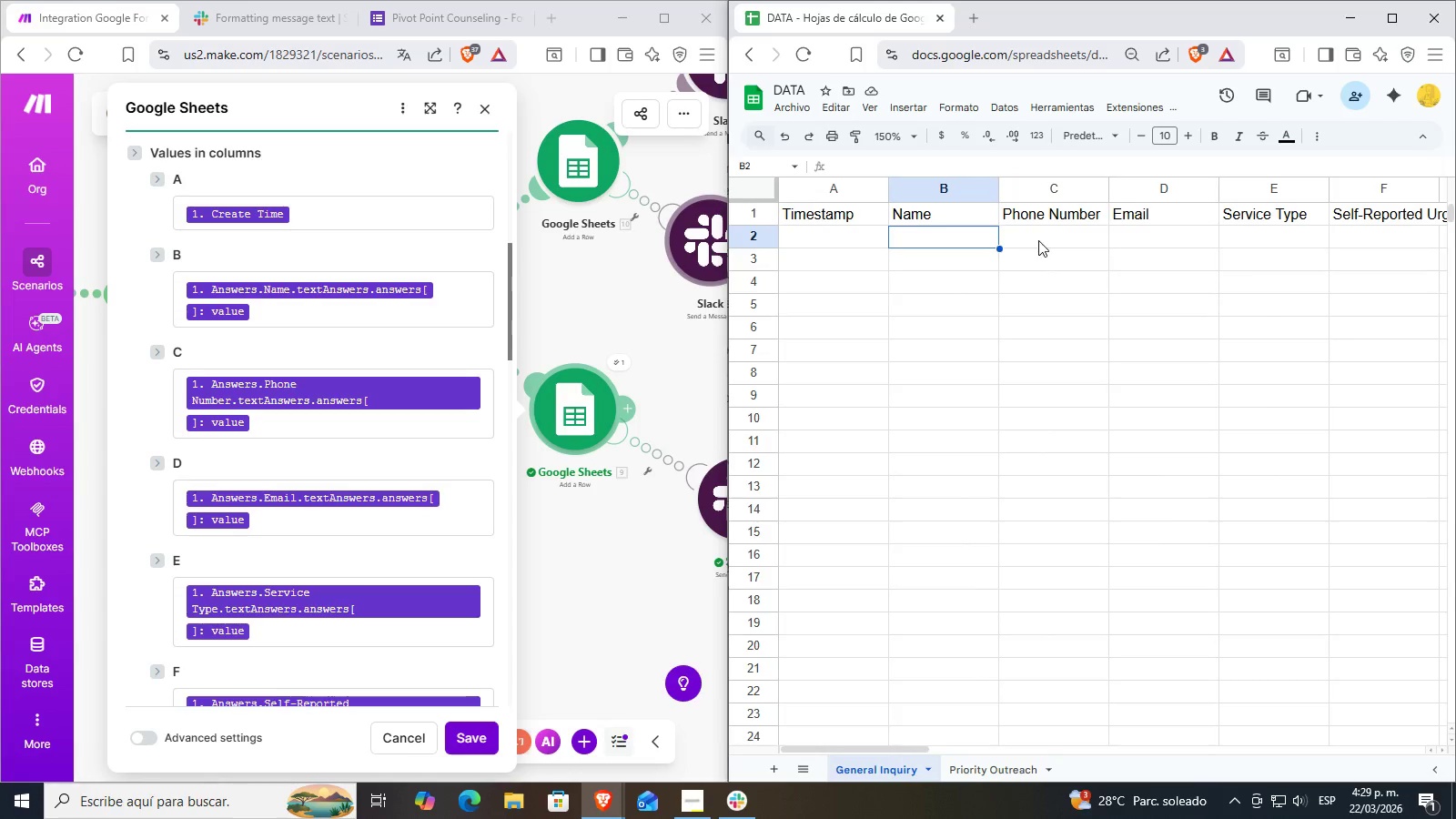 
triple_click([1038, 240])
 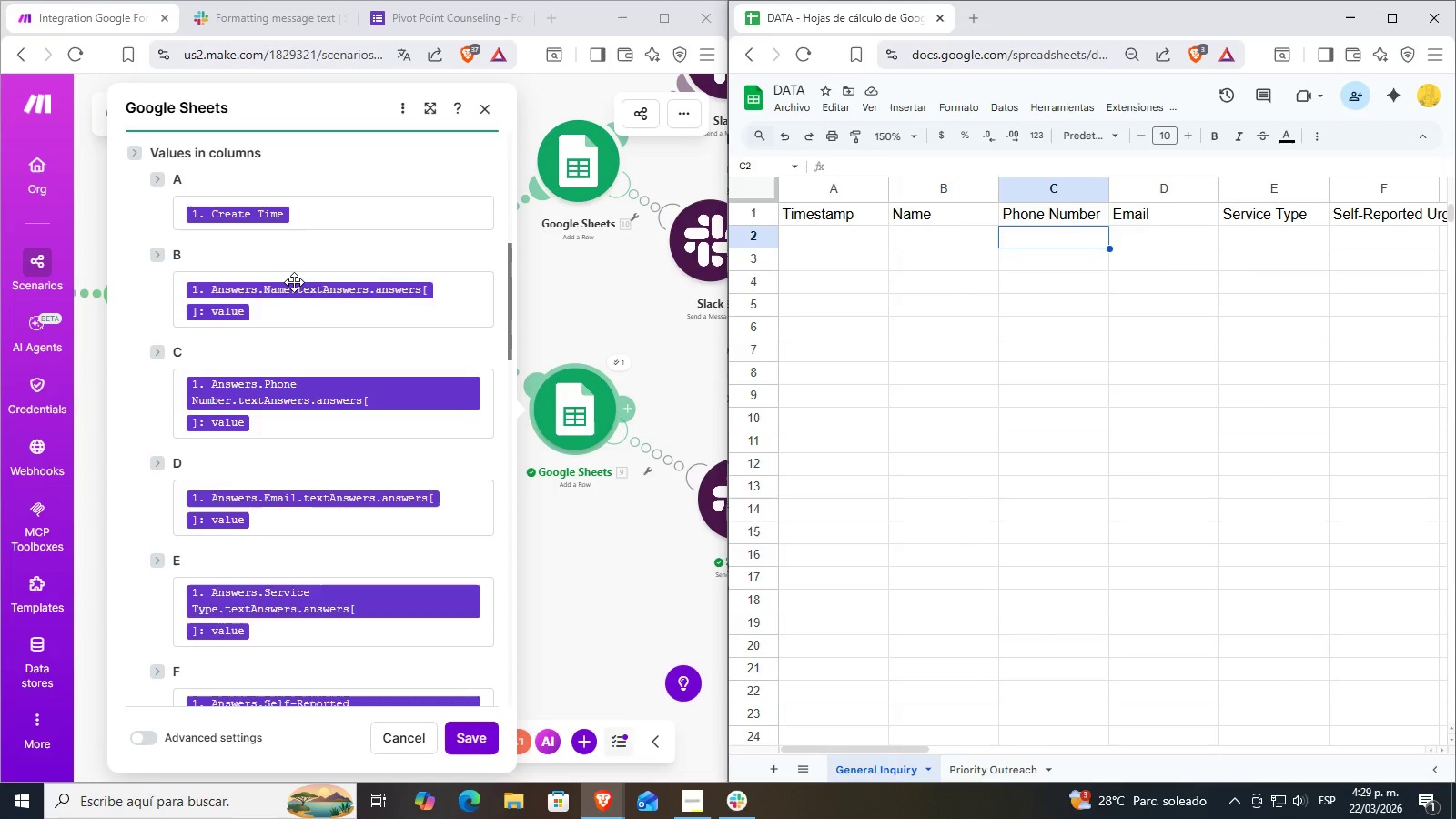 
scroll: coordinate [317, 325], scroll_direction: up, amount: 2.0
 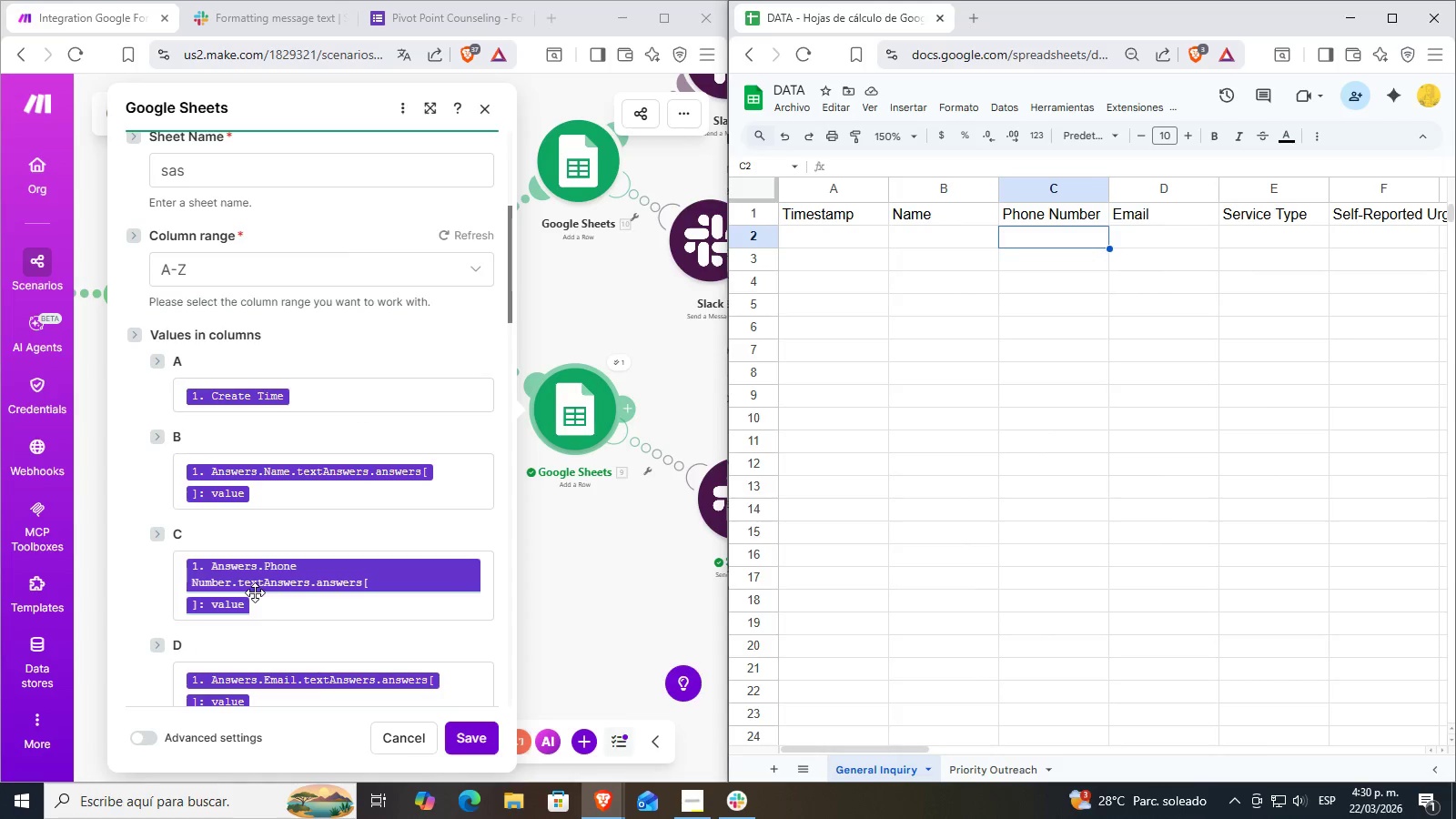 
left_click([287, 609])
 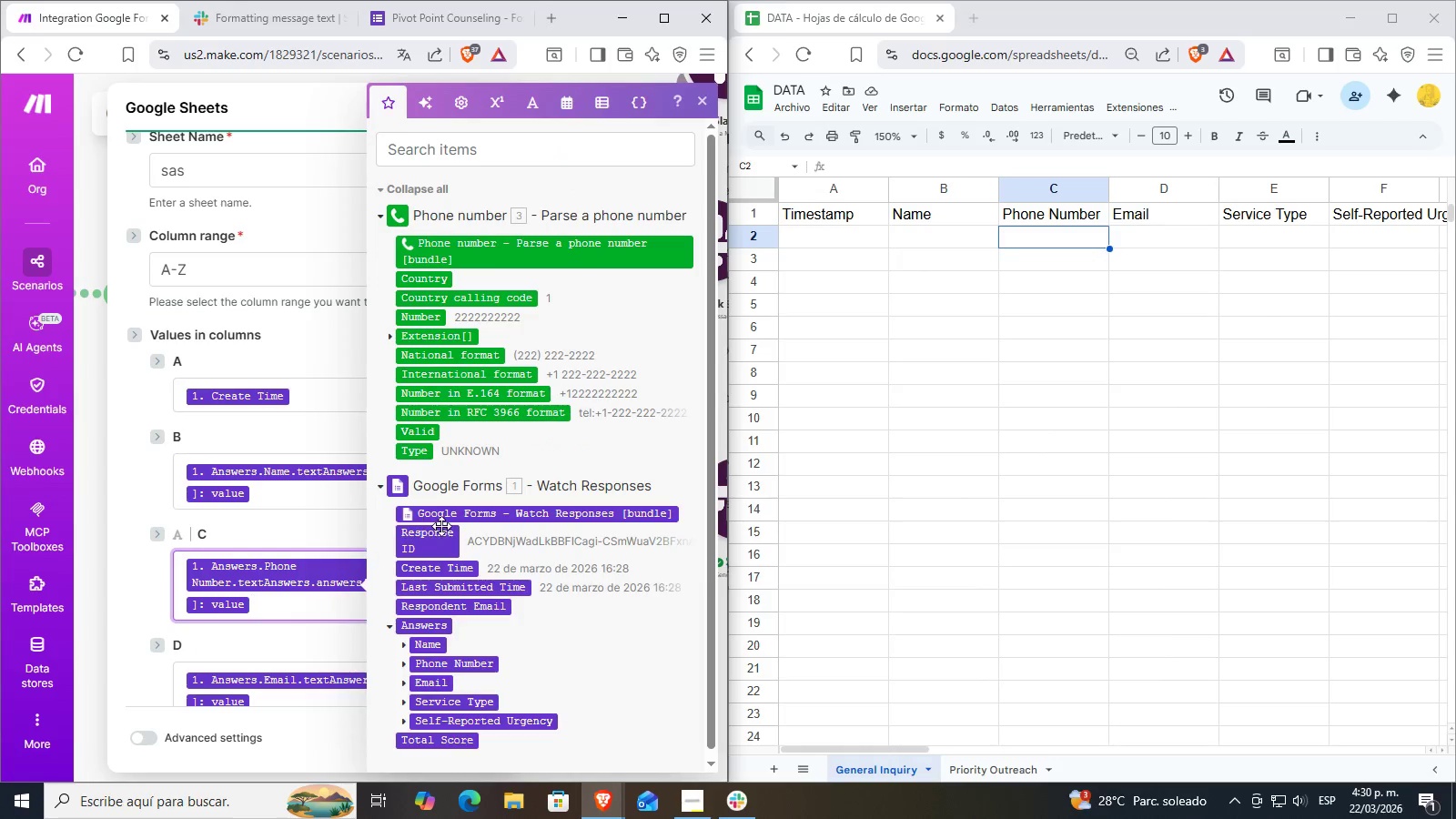 
key(BracketRight)
 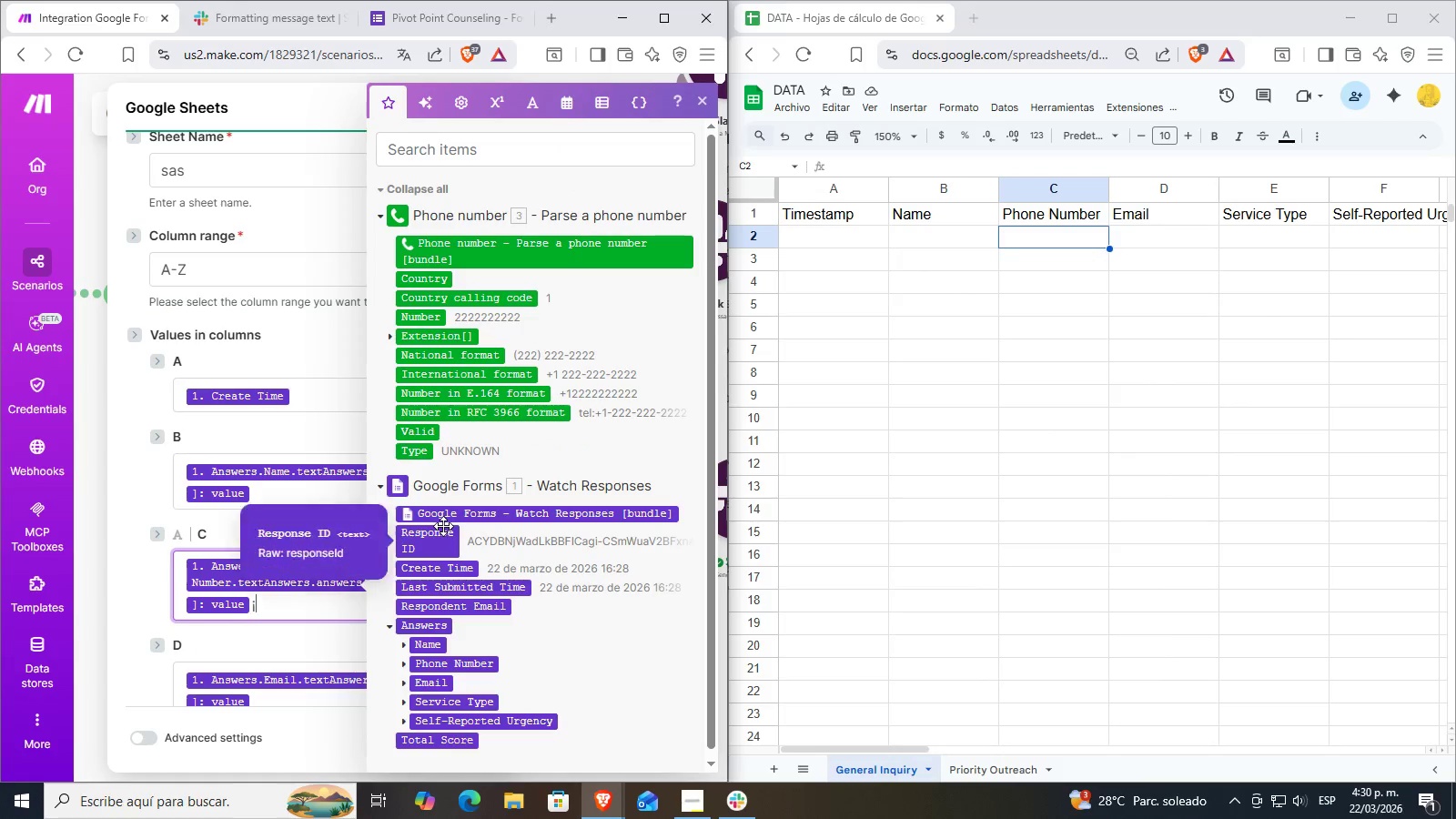 
key(Backspace)
 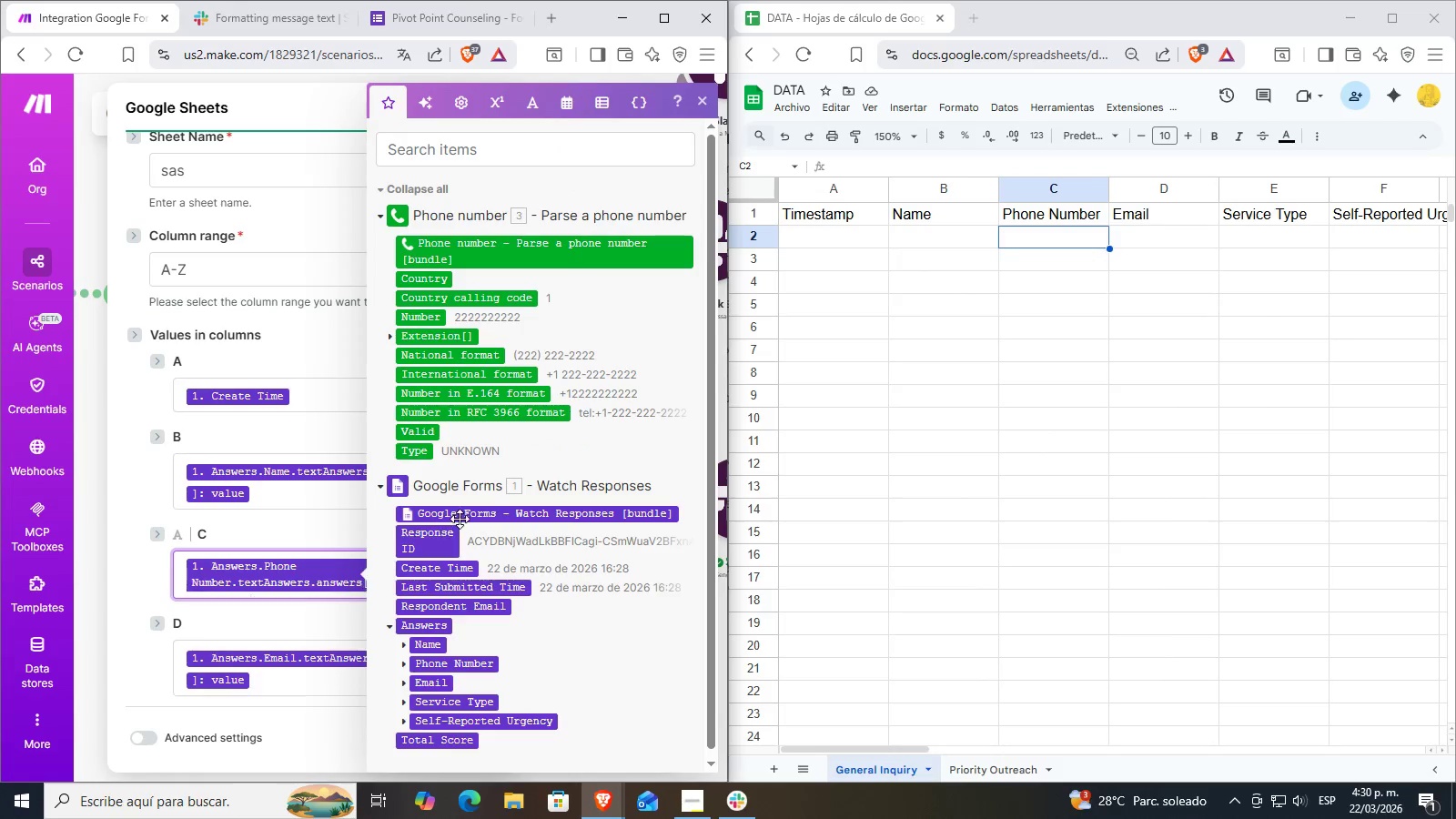 
key(Backspace)
 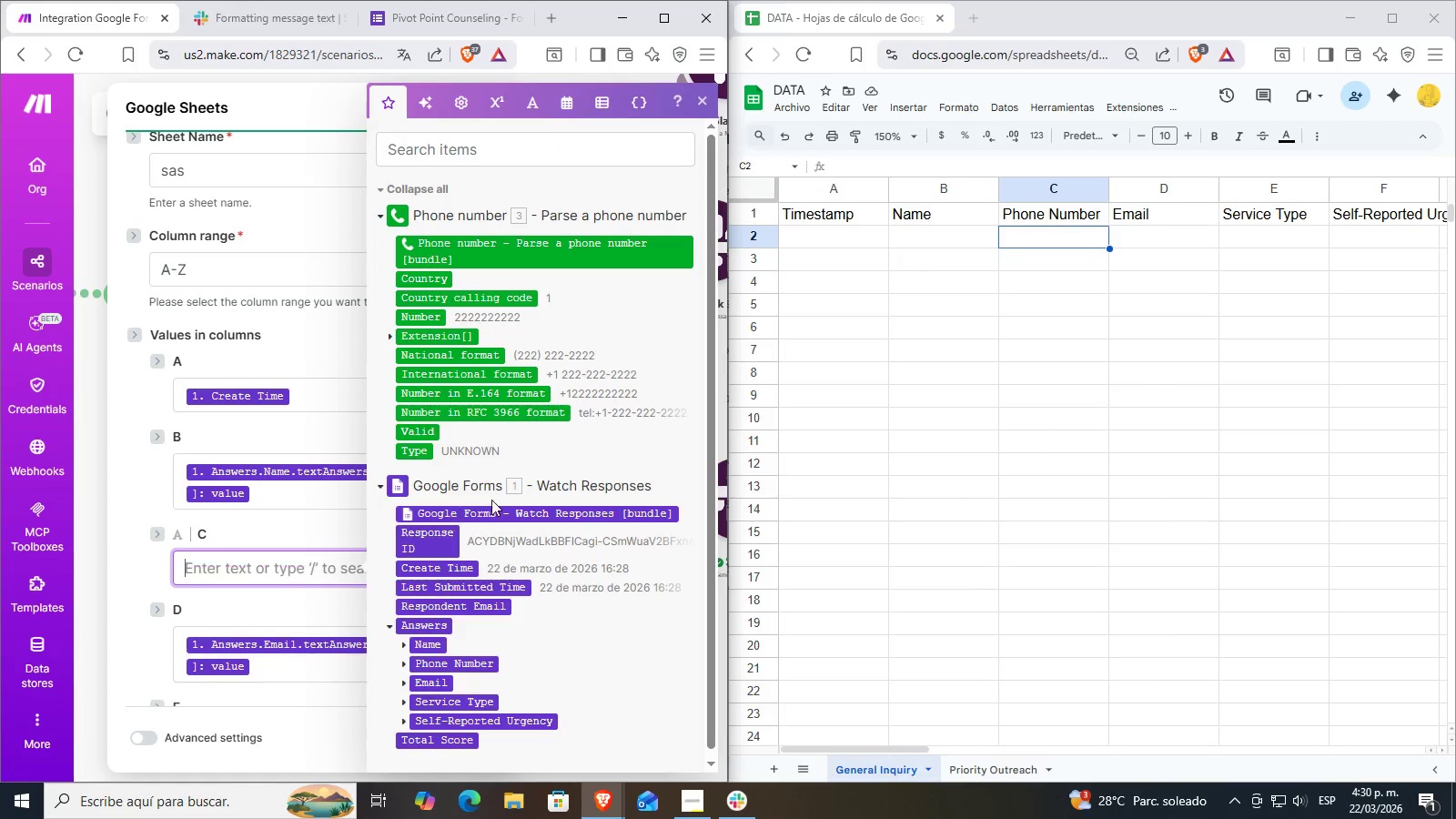 
key(Backspace)
 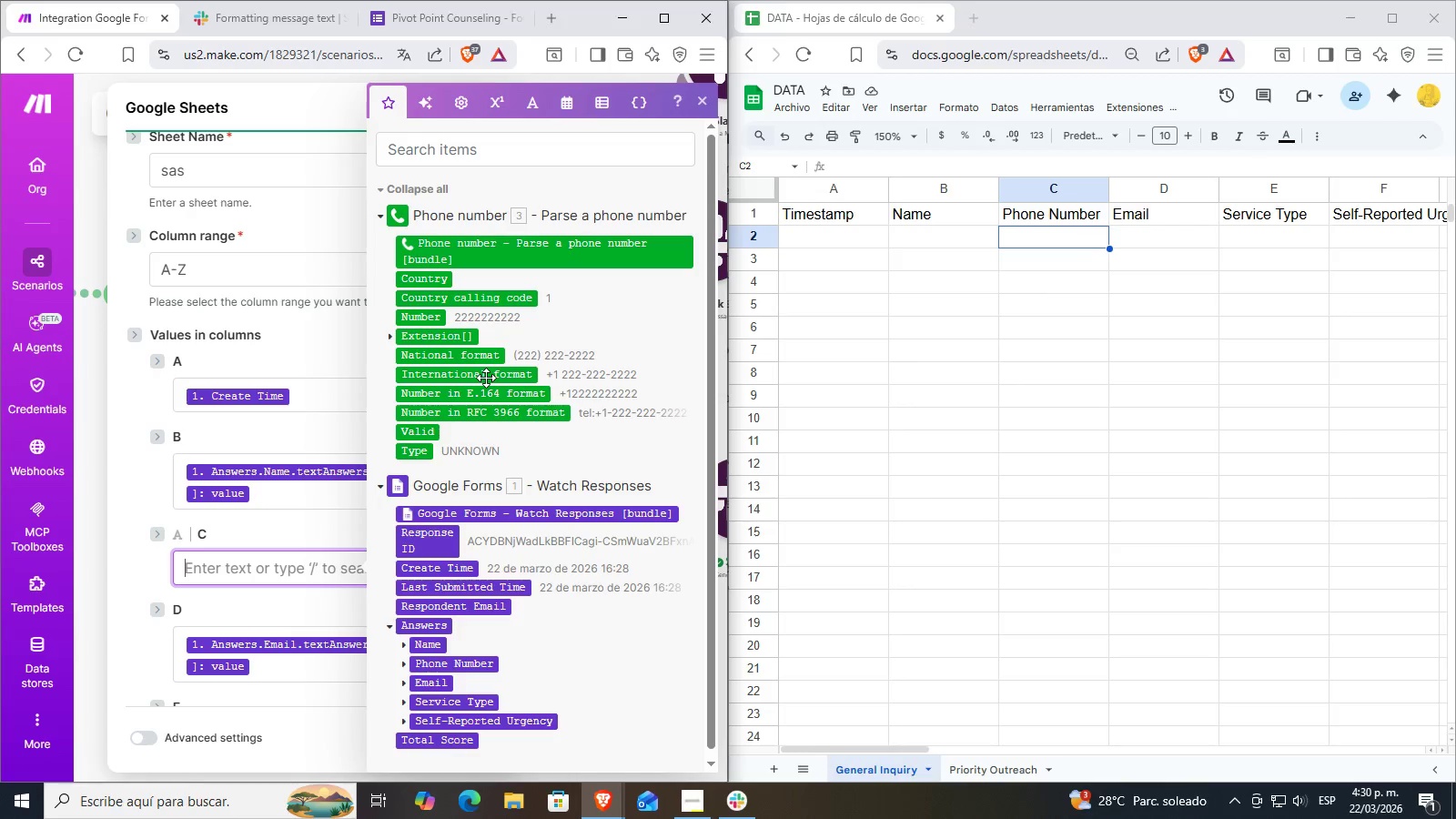 
left_click([500, 376])
 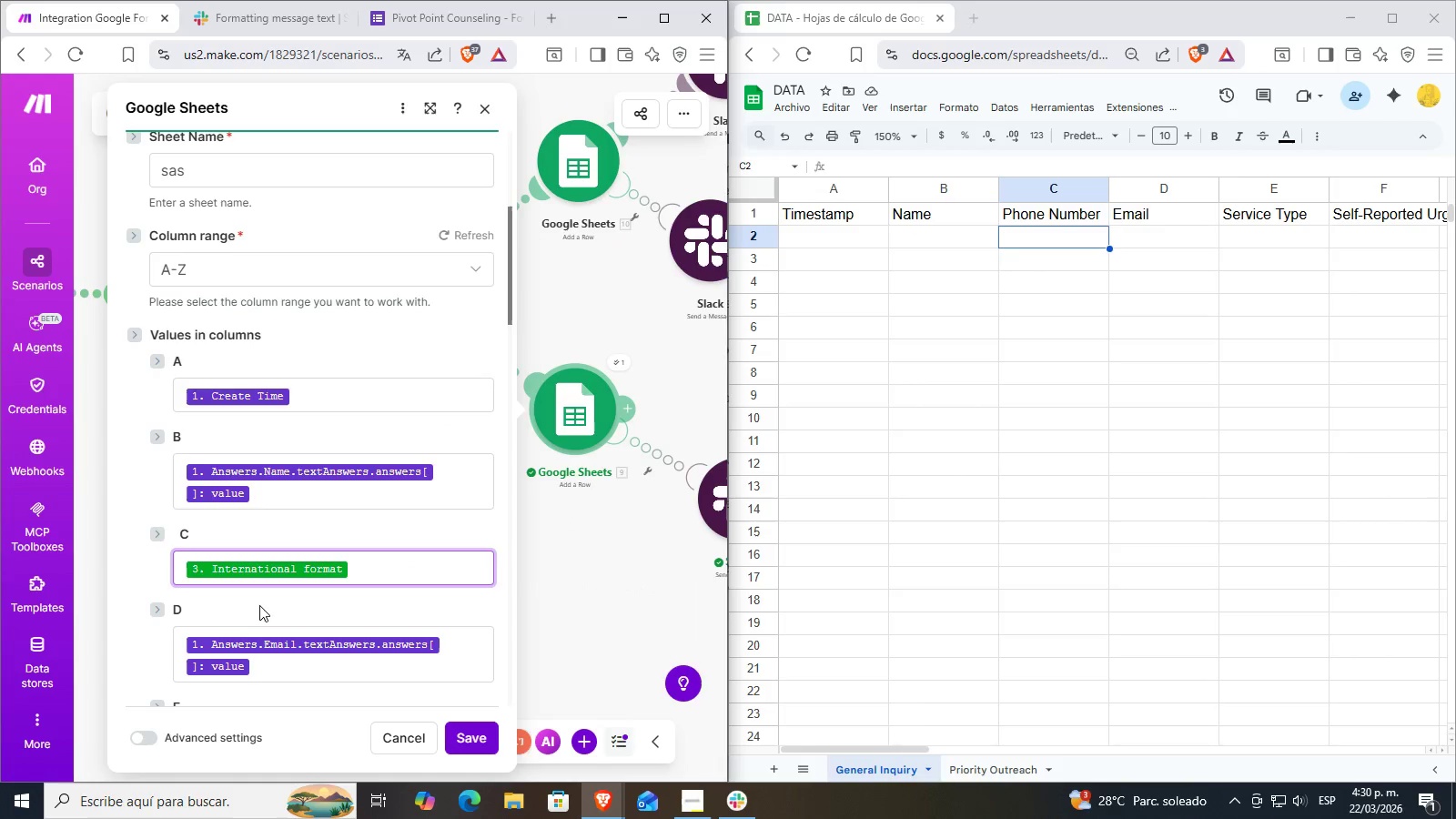 
scroll: coordinate [308, 581], scroll_direction: down, amount: 4.0
 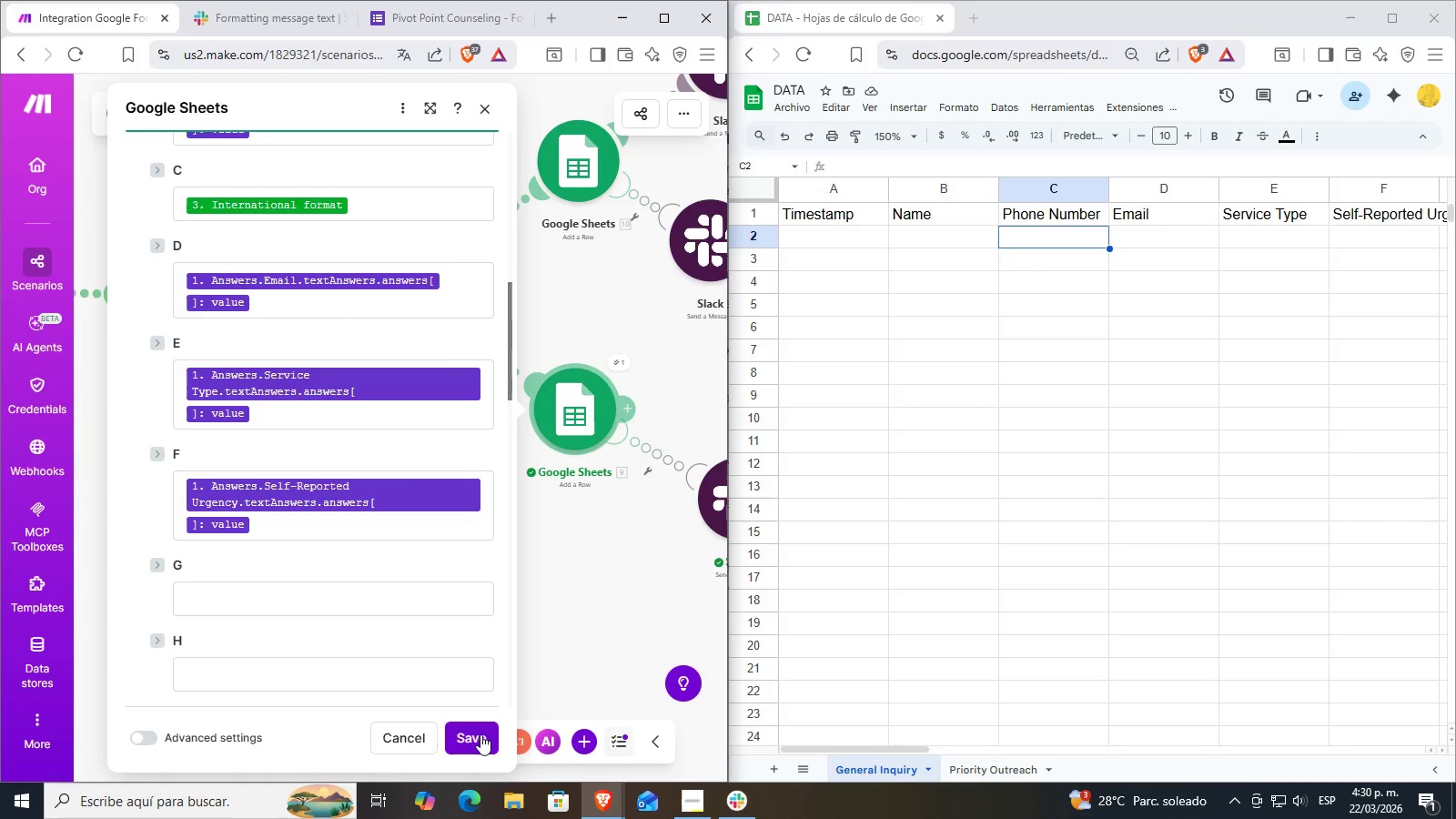 
left_click([477, 736])
 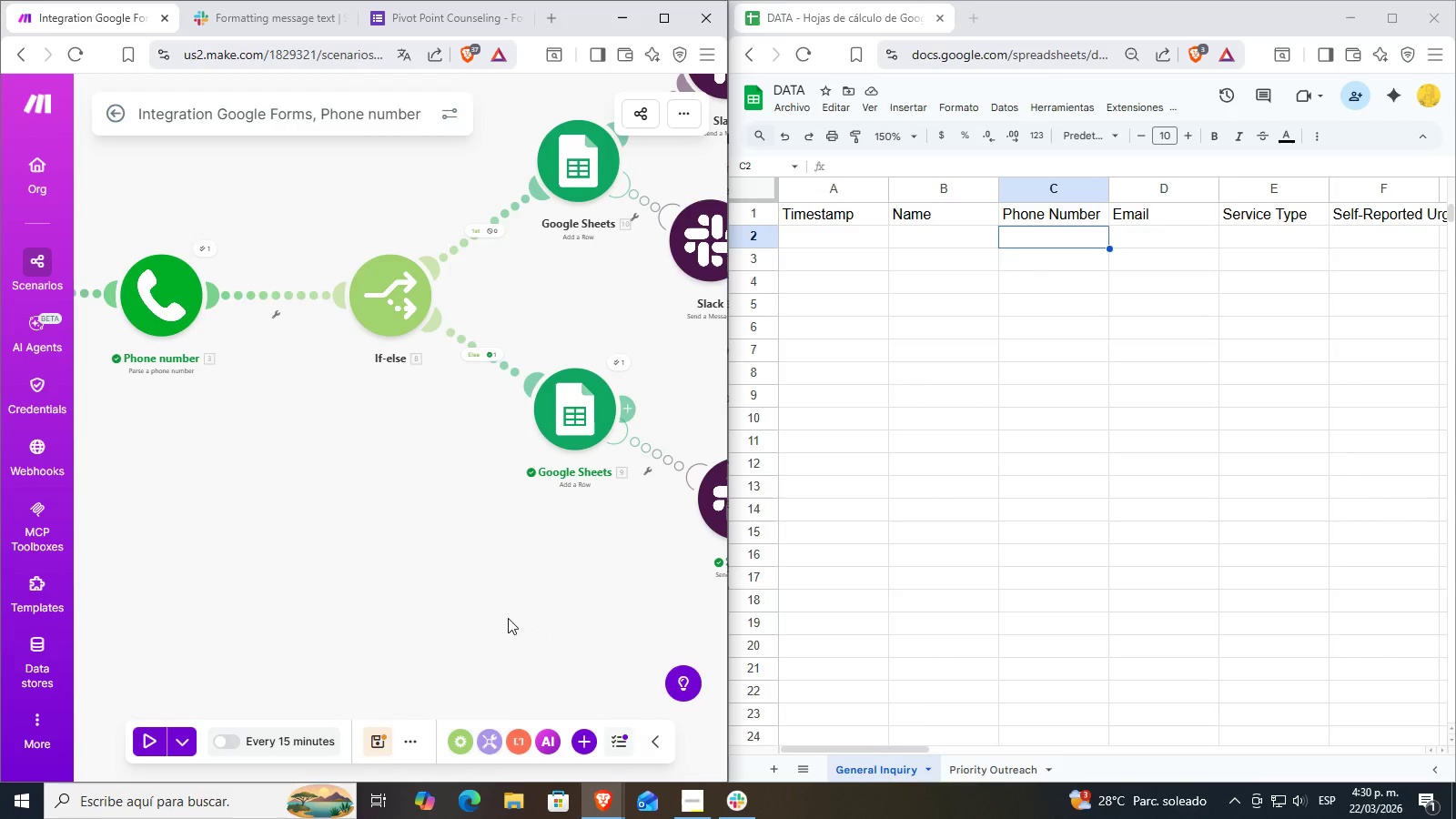 
left_click_drag(start_coordinate=[489, 622], to_coordinate=[546, 634])
 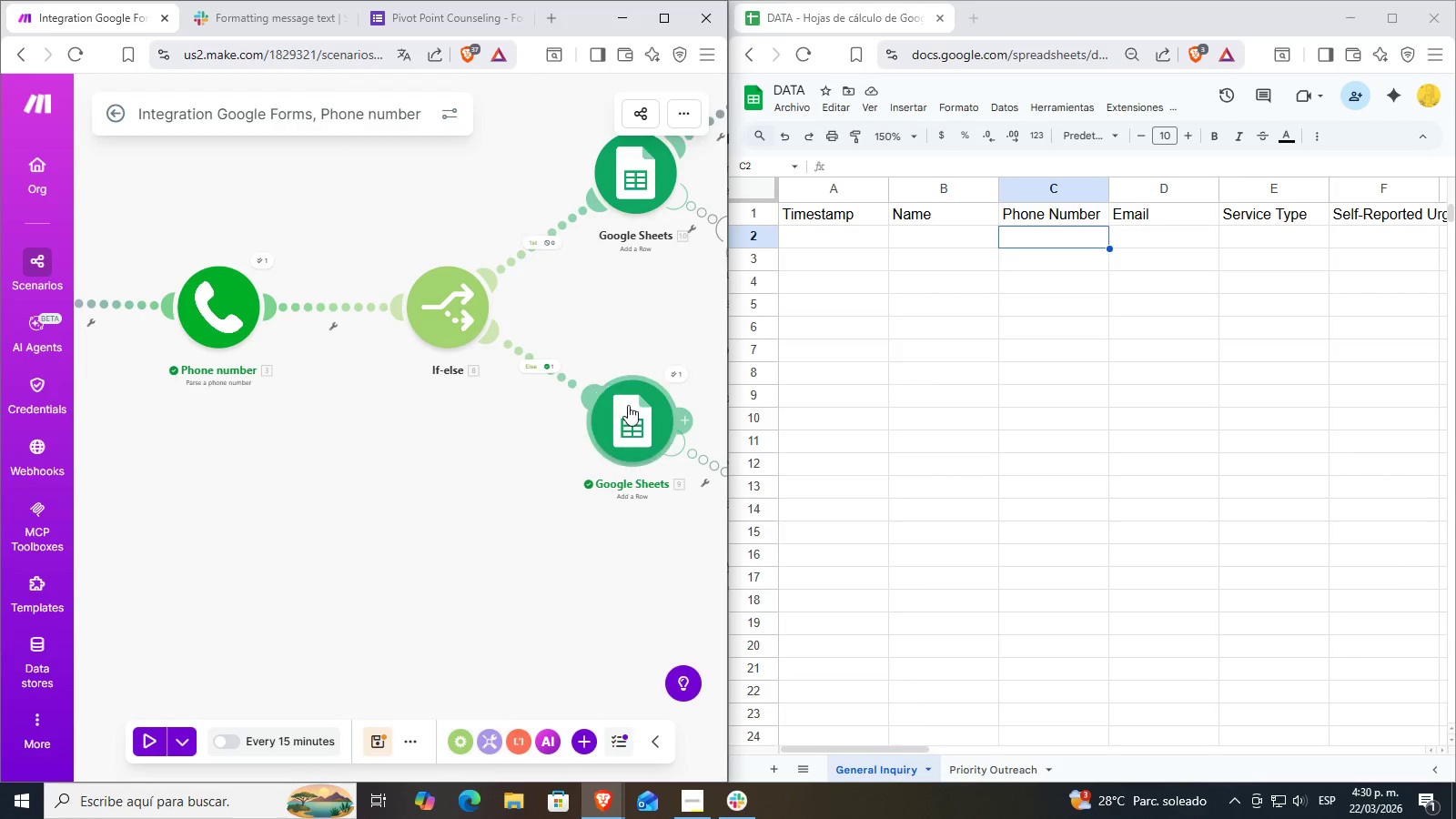 
left_click([628, 405])
 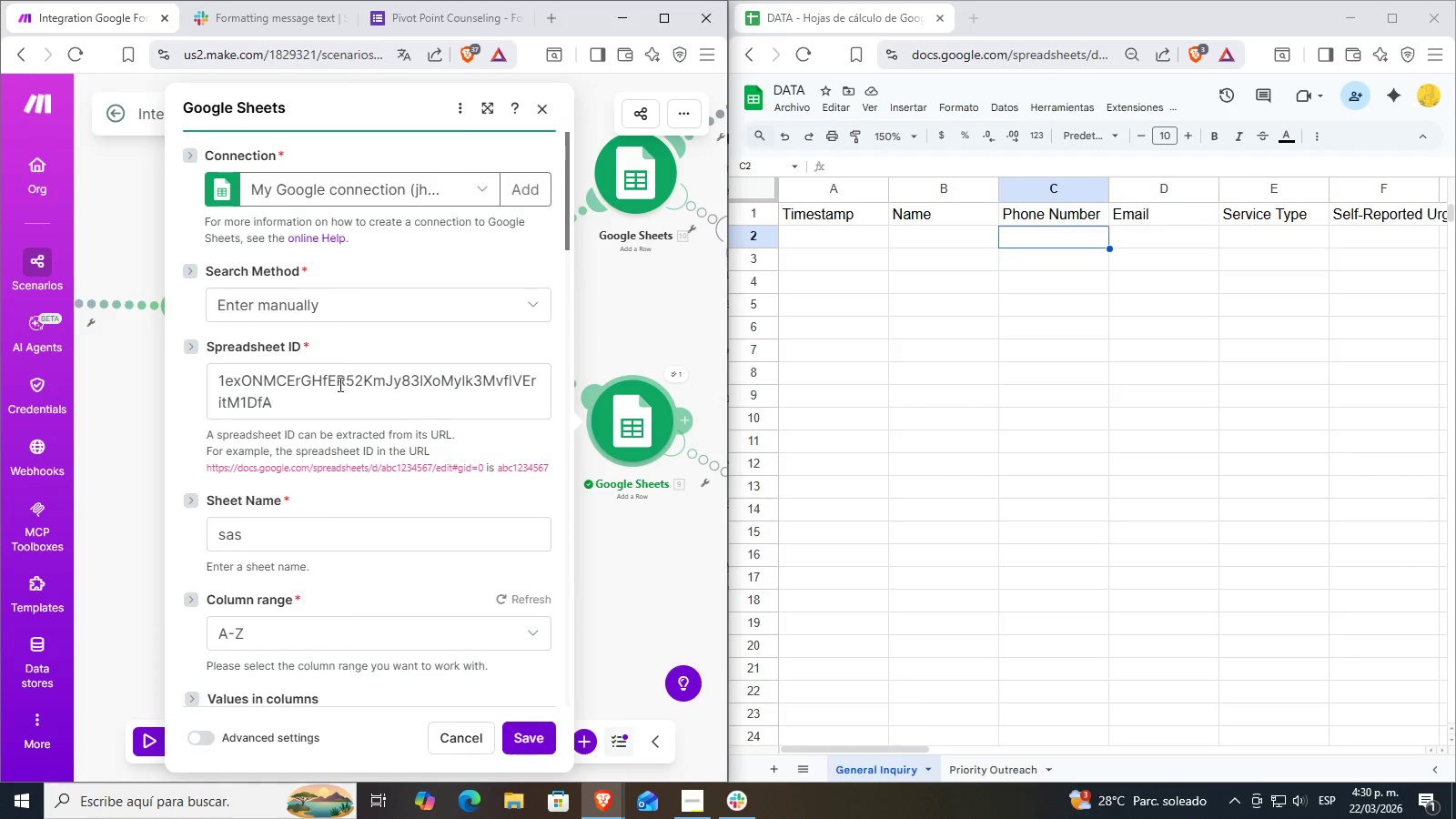 
left_click_drag(start_coordinate=[315, 533], to_coordinate=[70, 543])
 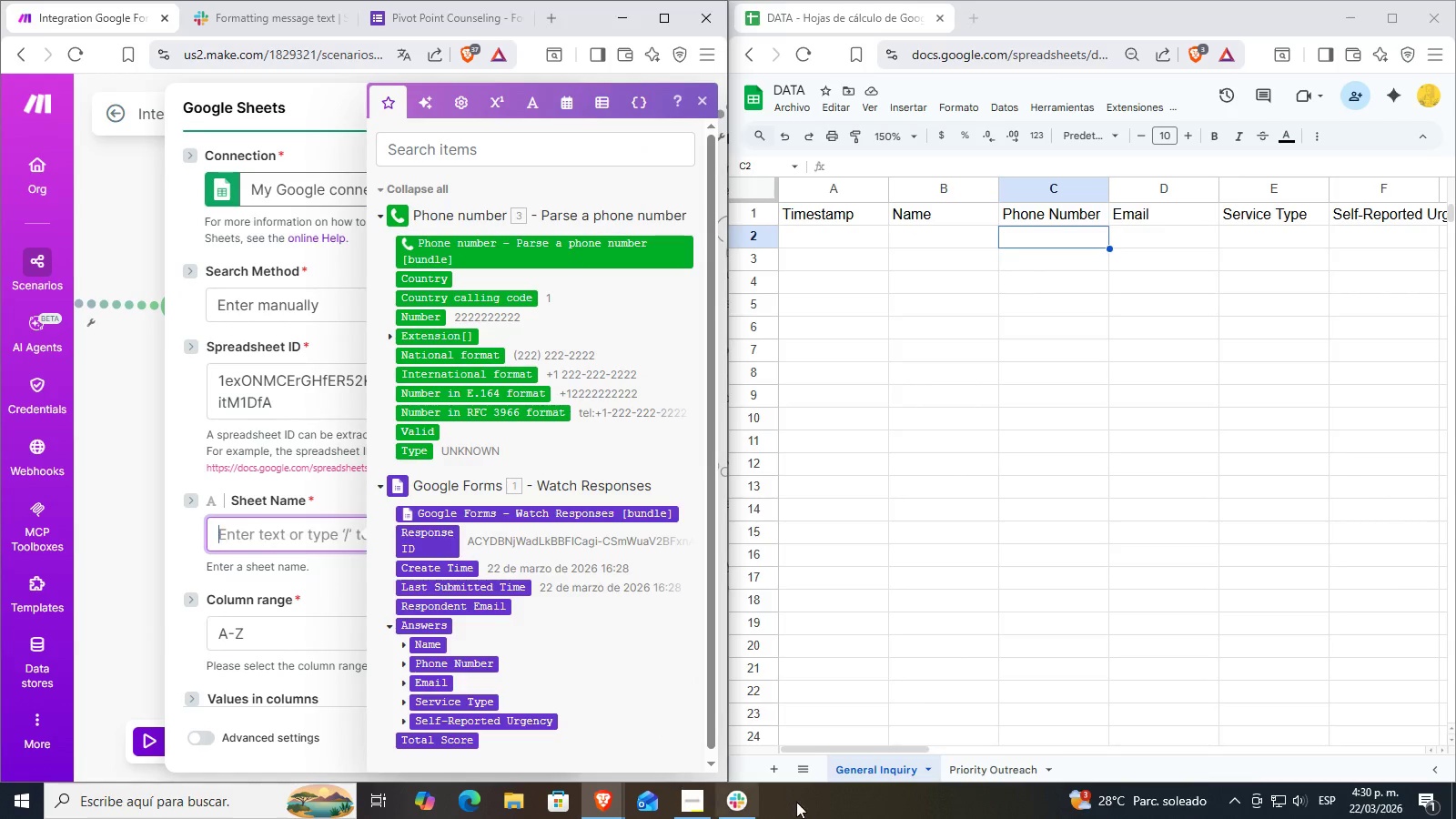 
key(Backspace)
 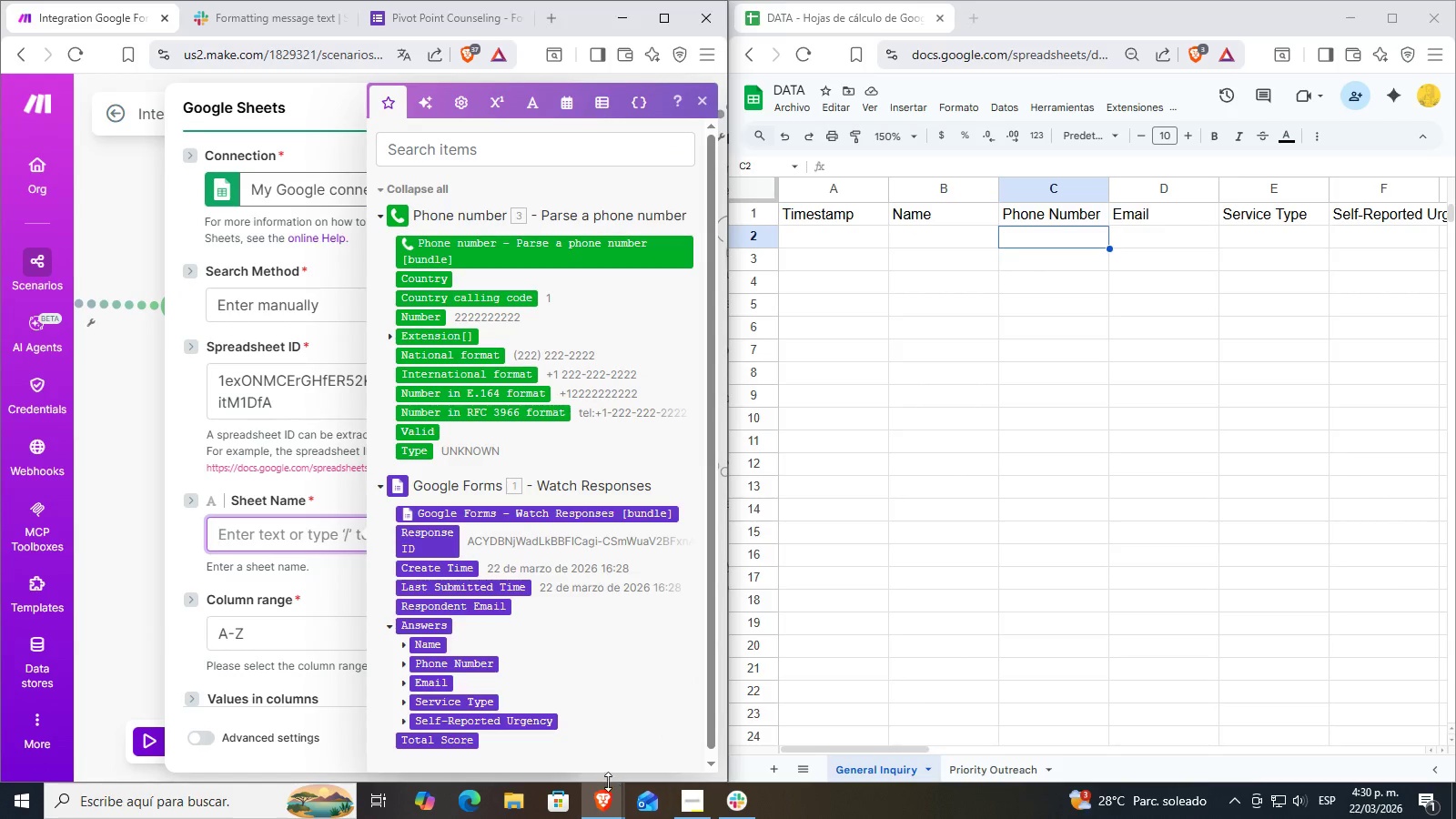 
left_click([592, 810])
 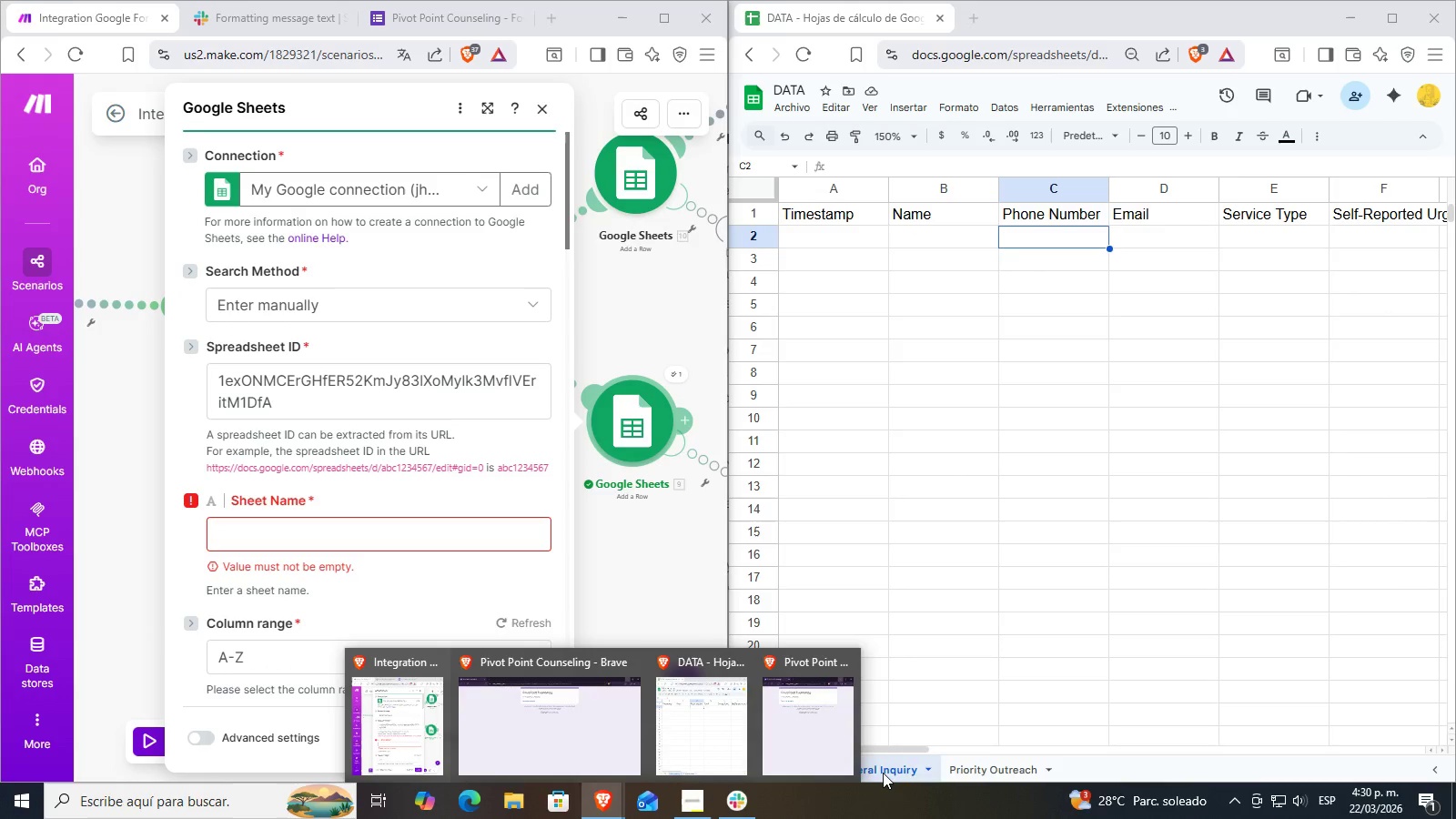 
double_click([883, 773])
 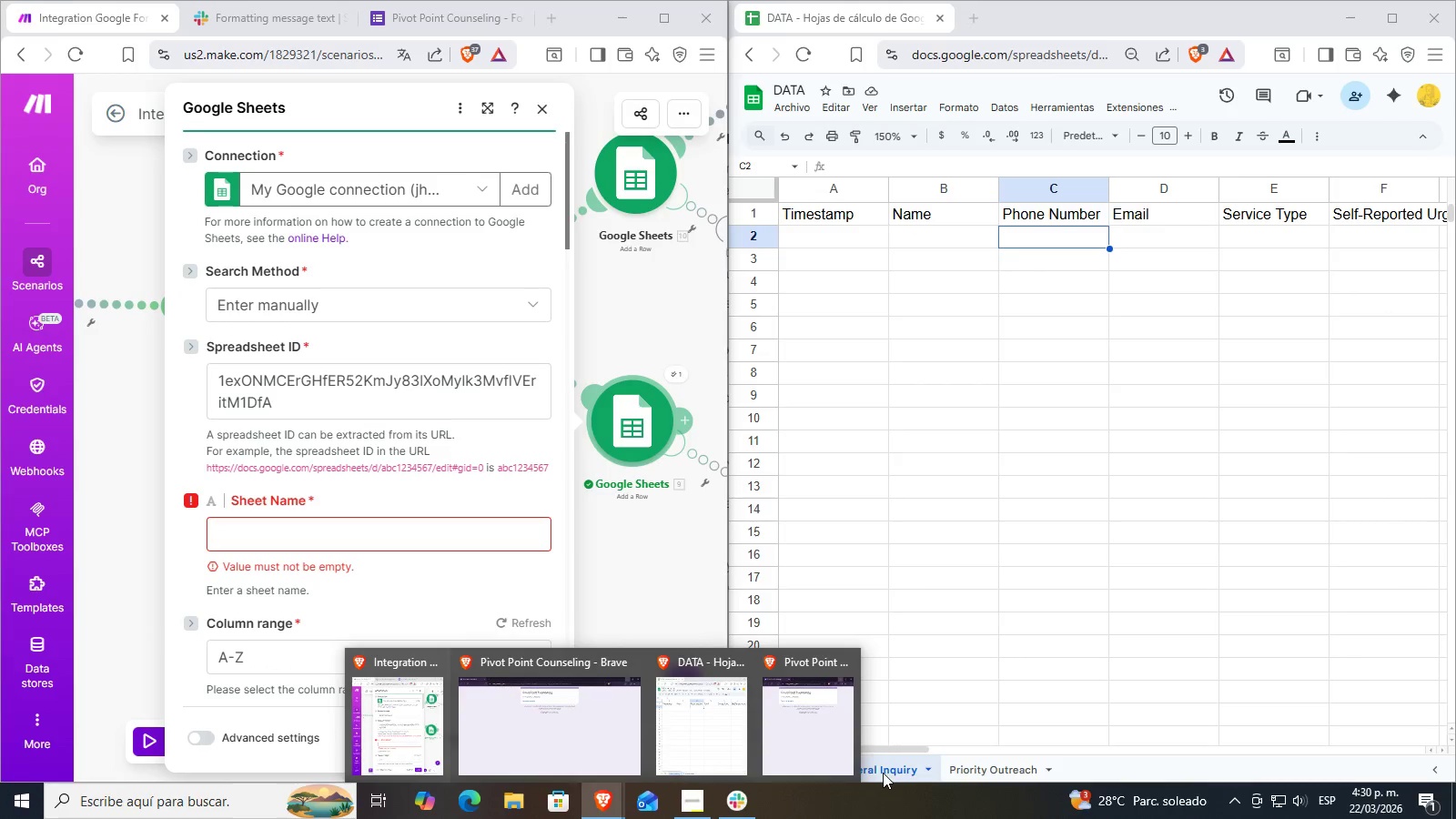 
triple_click([883, 773])
 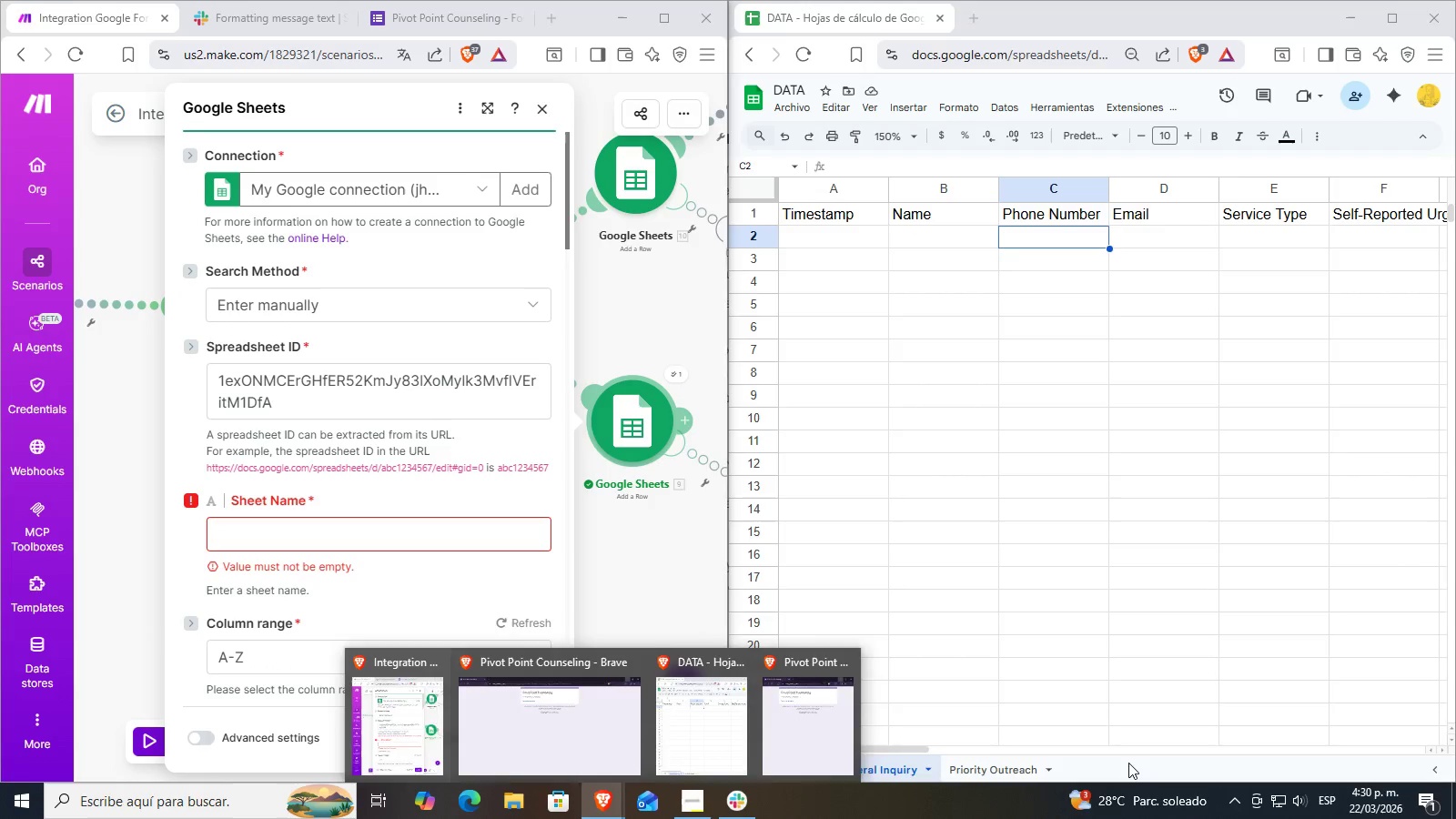 
left_click([1128, 763])
 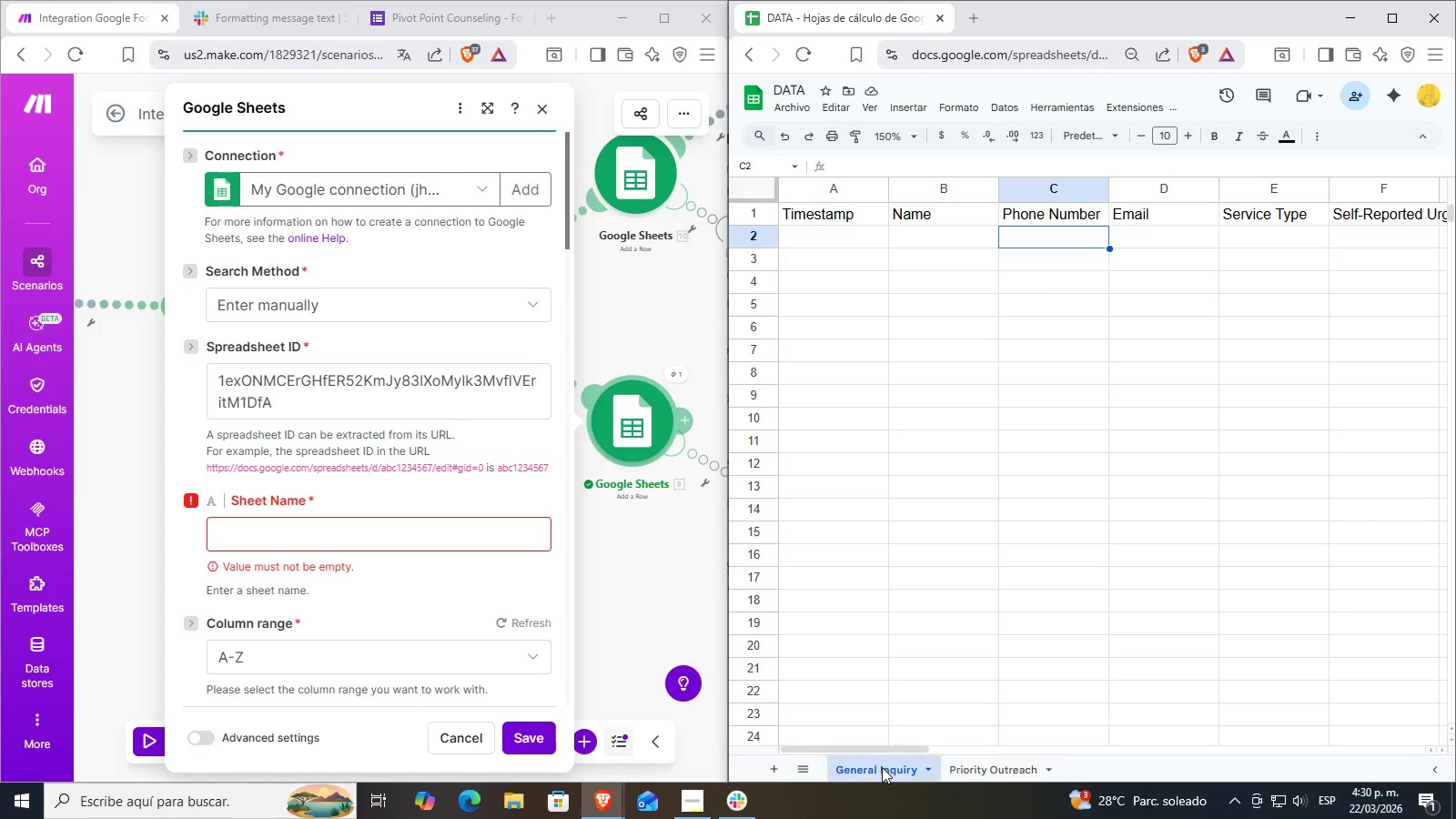 
double_click([882, 767])
 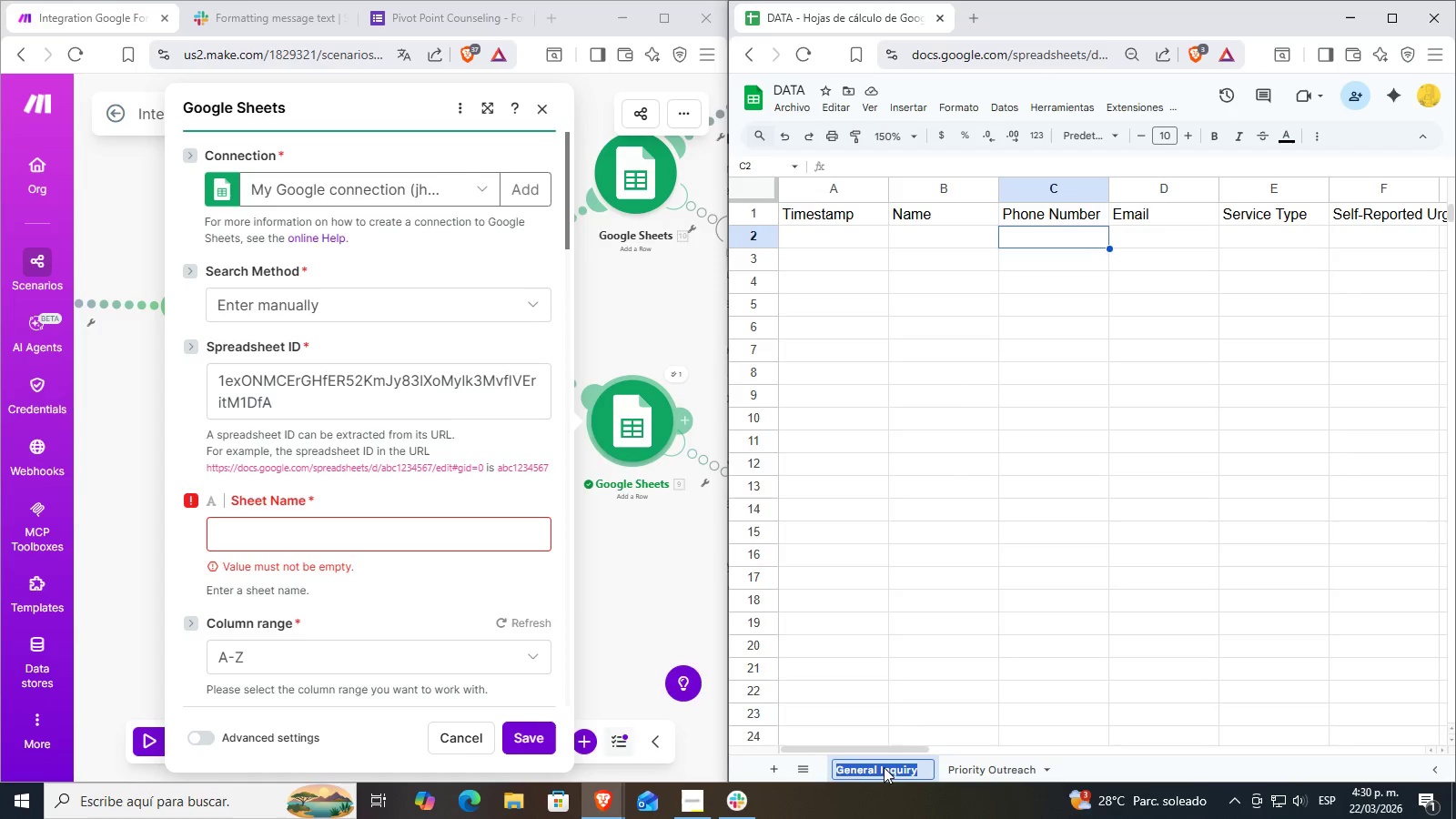 
key(Control+ControlLeft)
 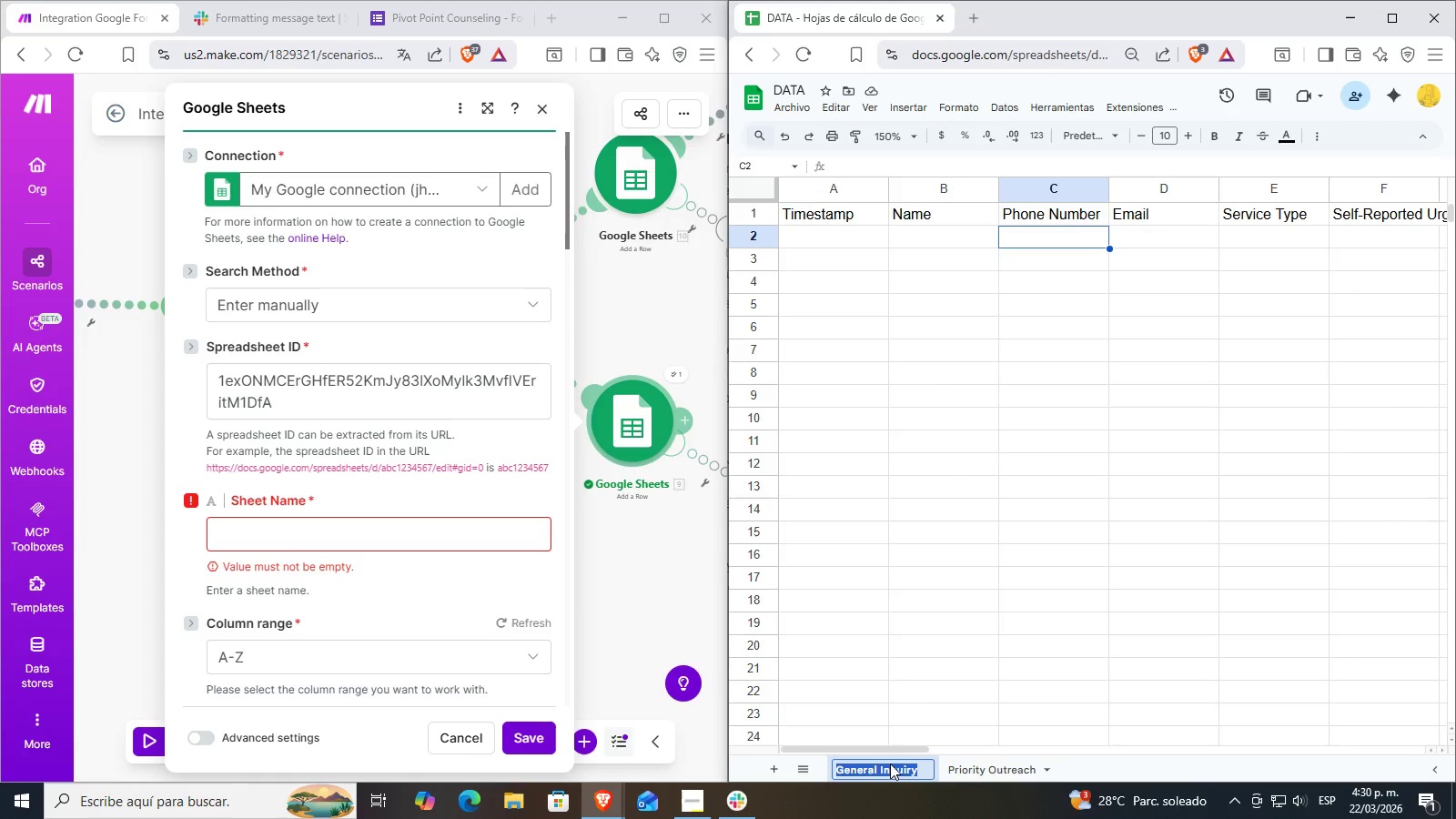 
key(Control+C)
 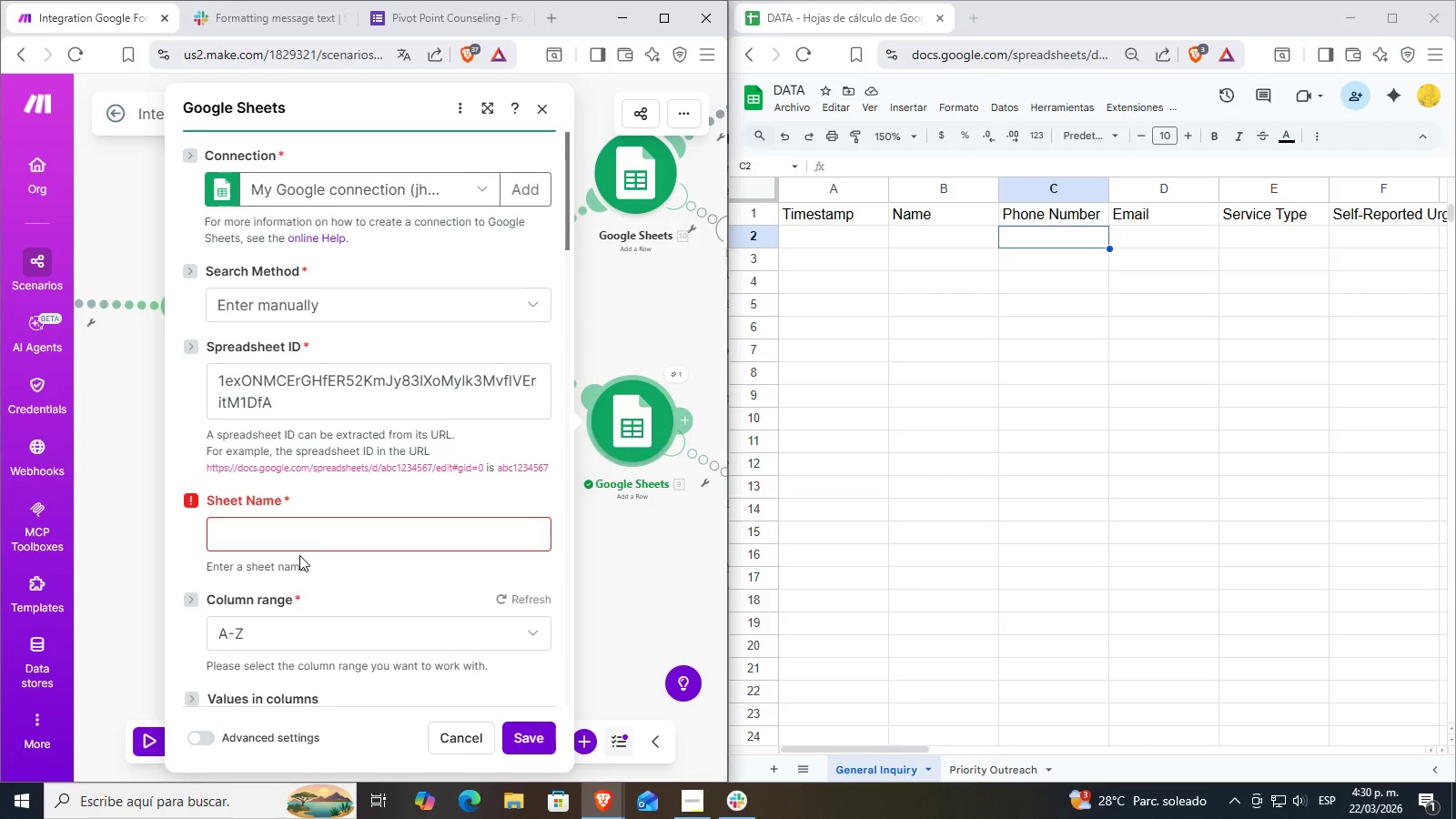 
double_click([322, 539])
 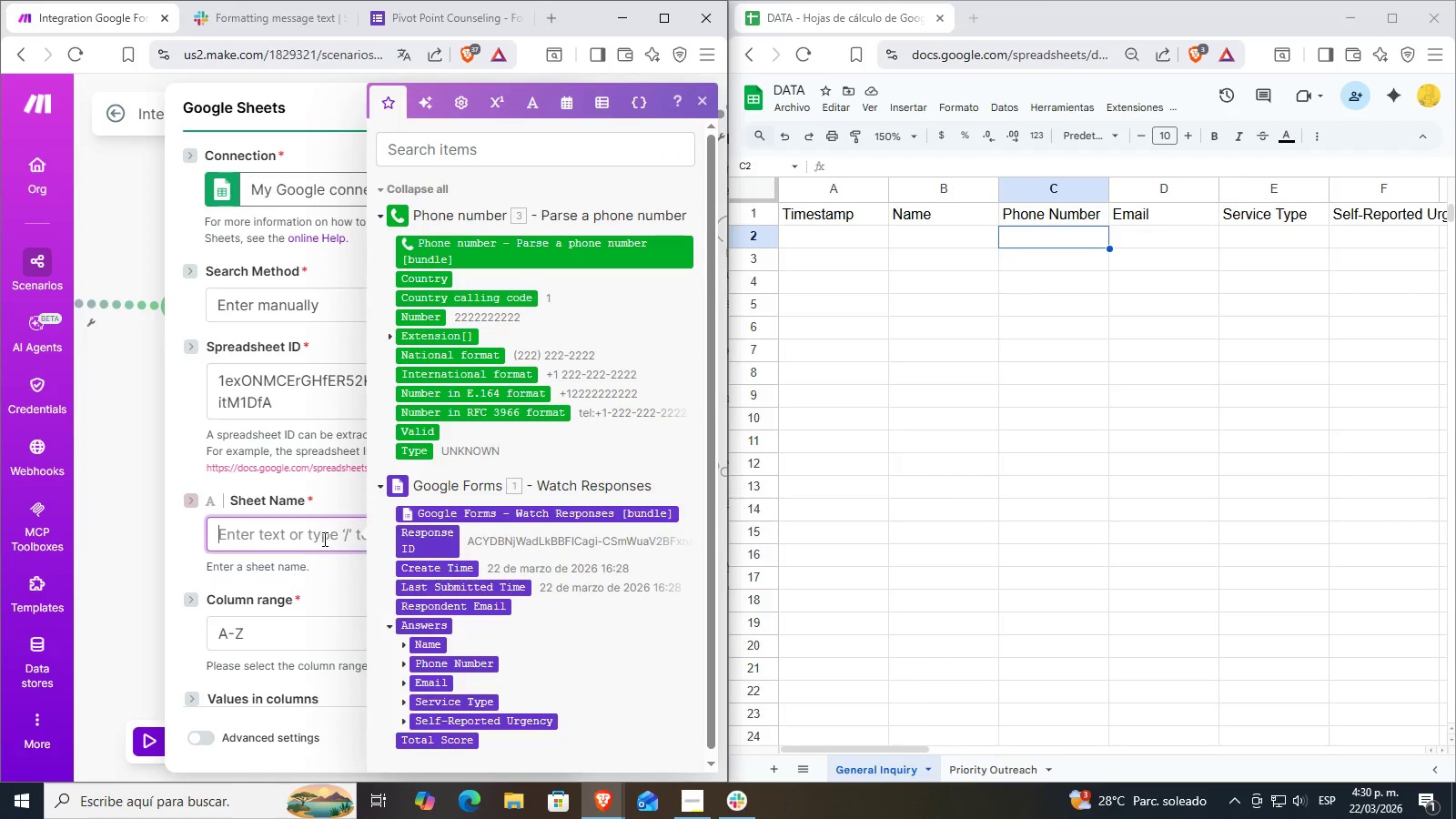 
key(Control+ControlLeft)
 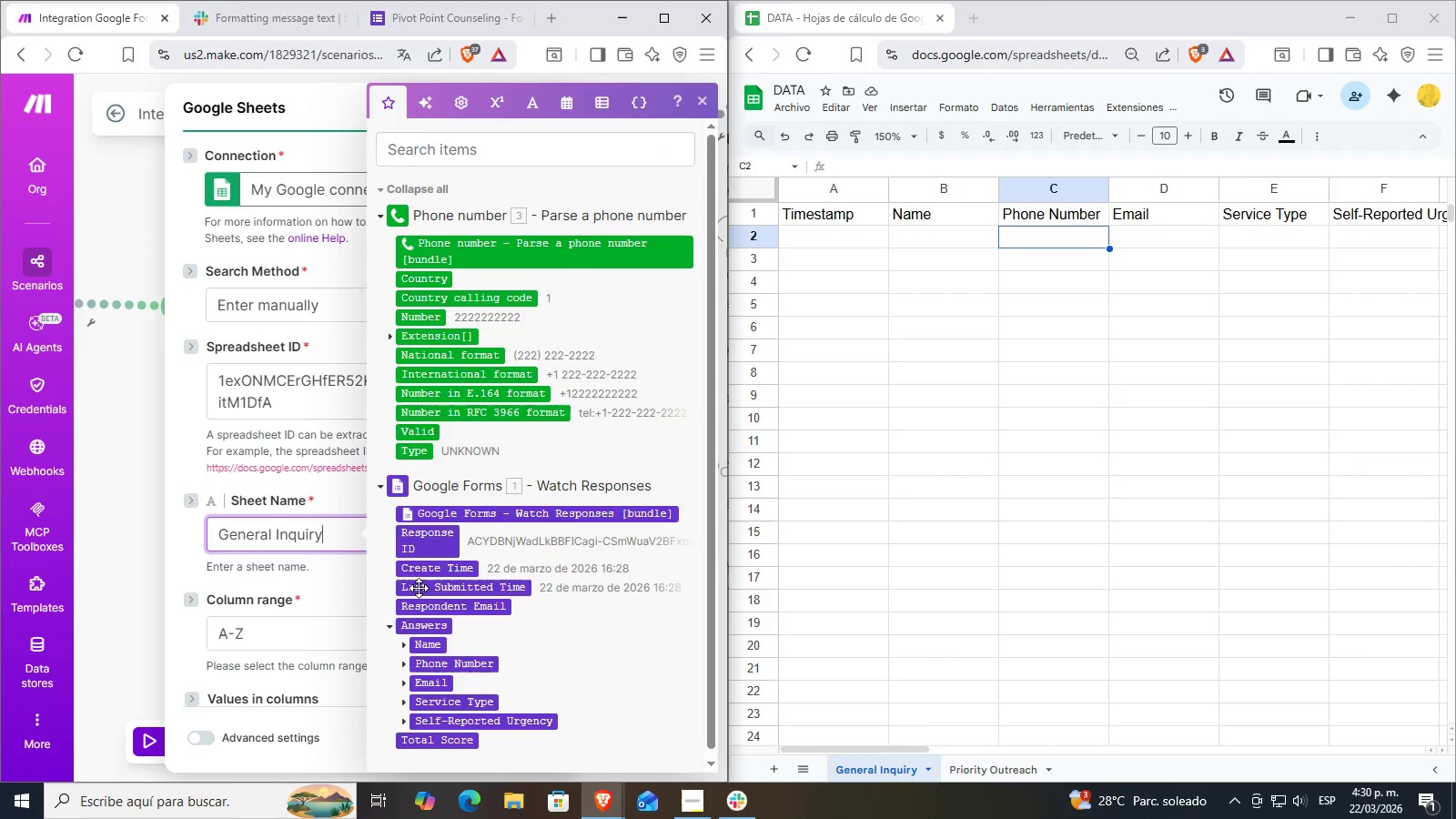 
key(Control+V)
 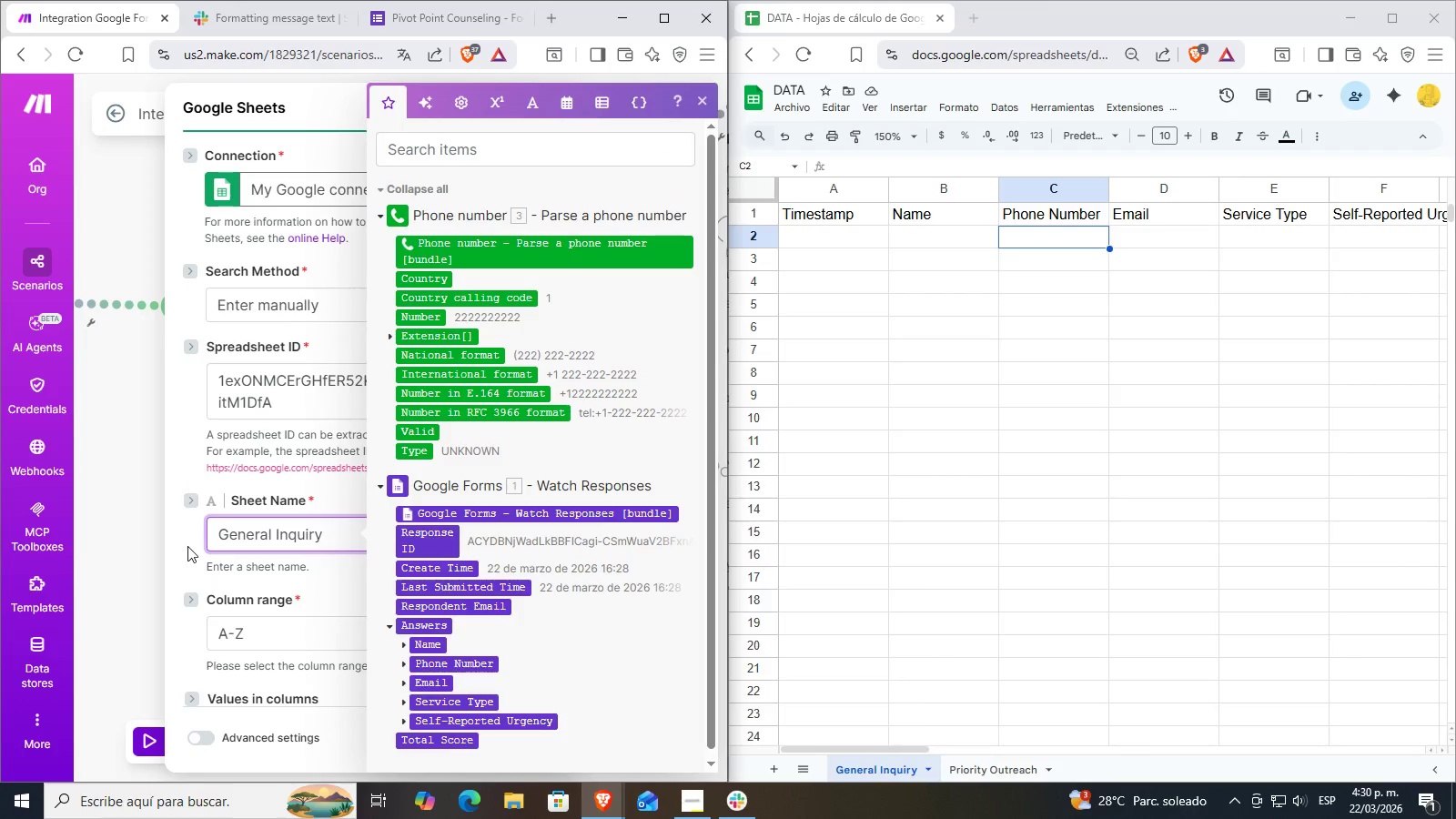 
left_click([187, 543])
 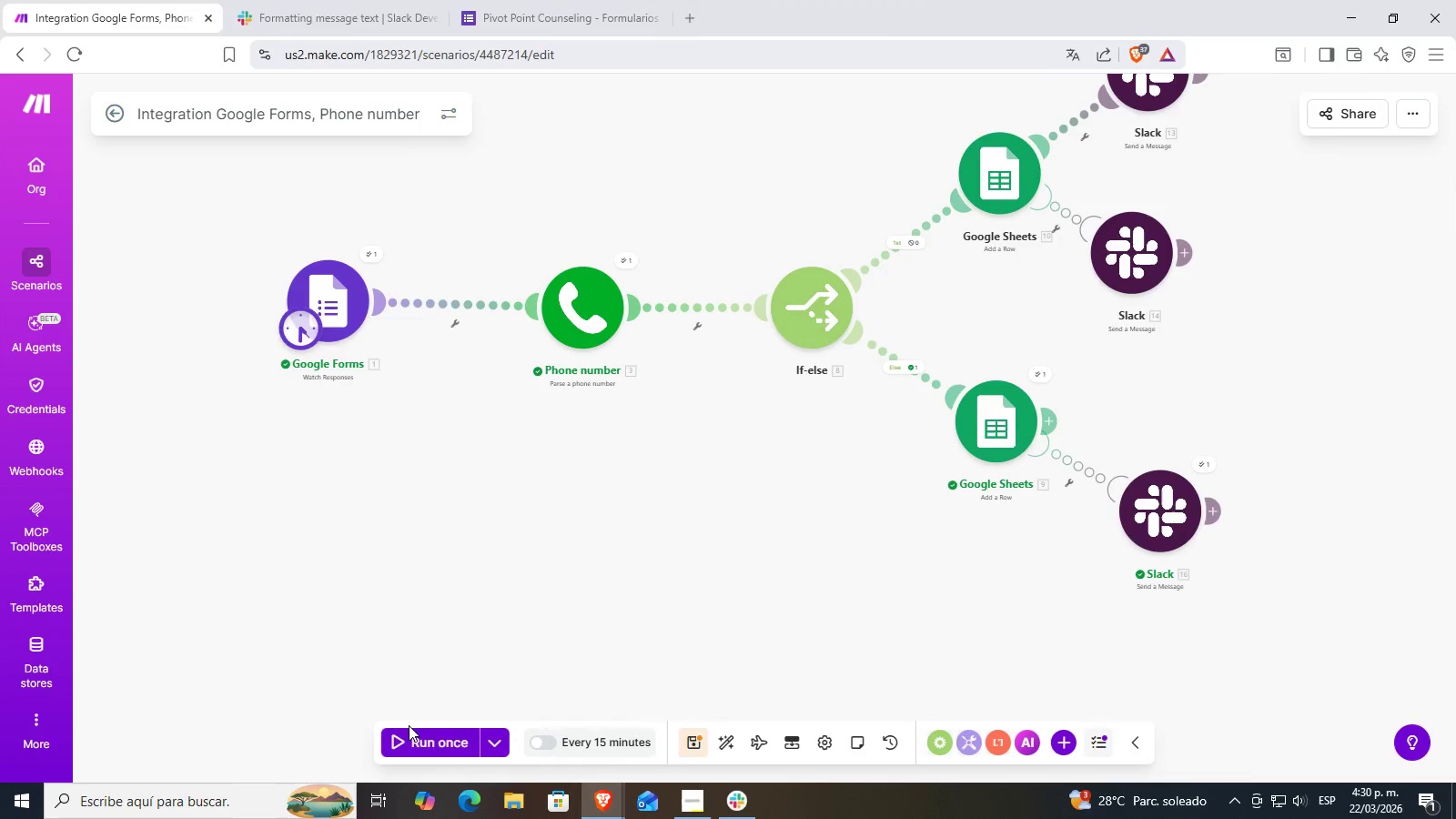 
left_click([490, 724])
 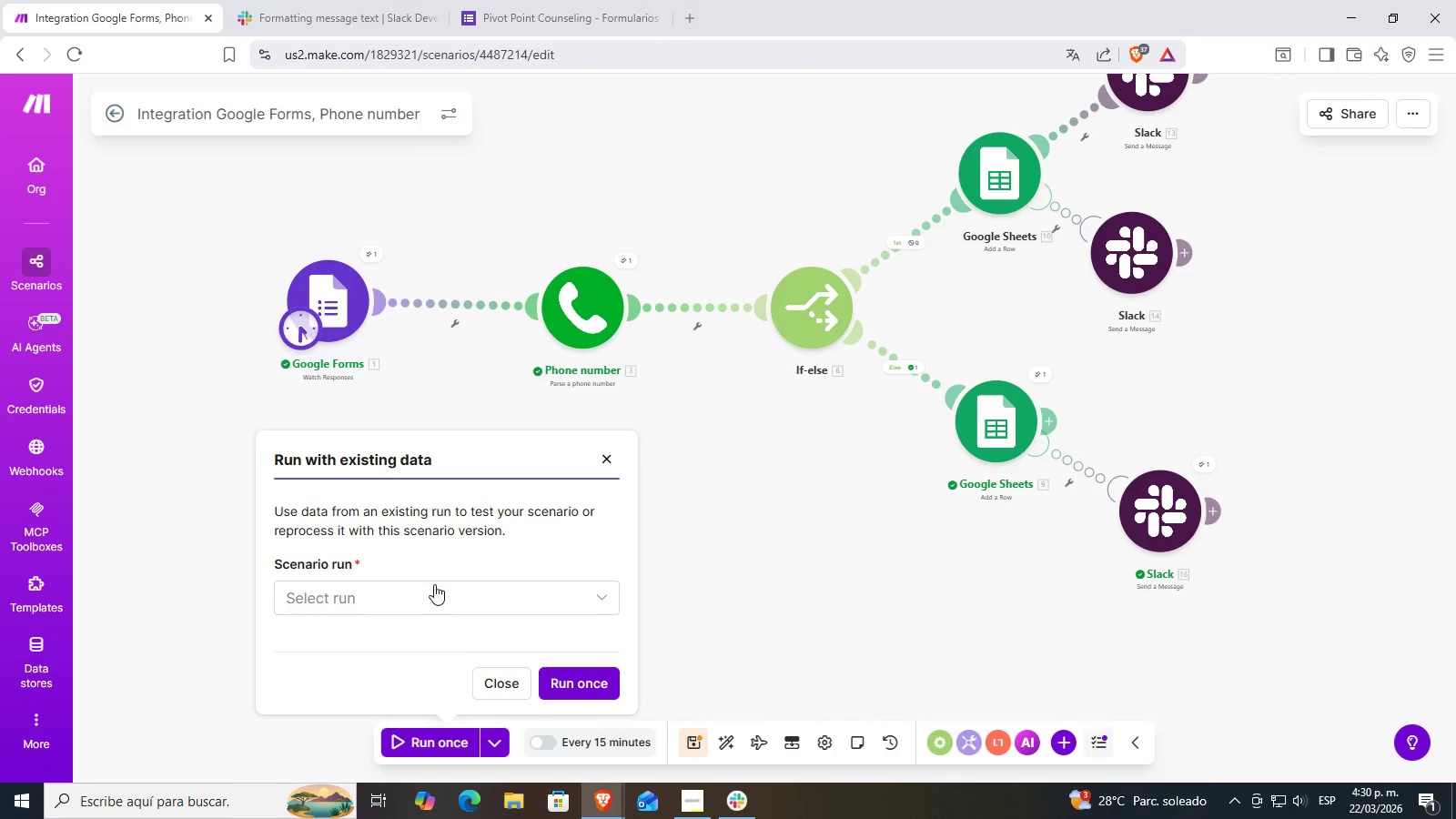 
double_click([440, 606])
 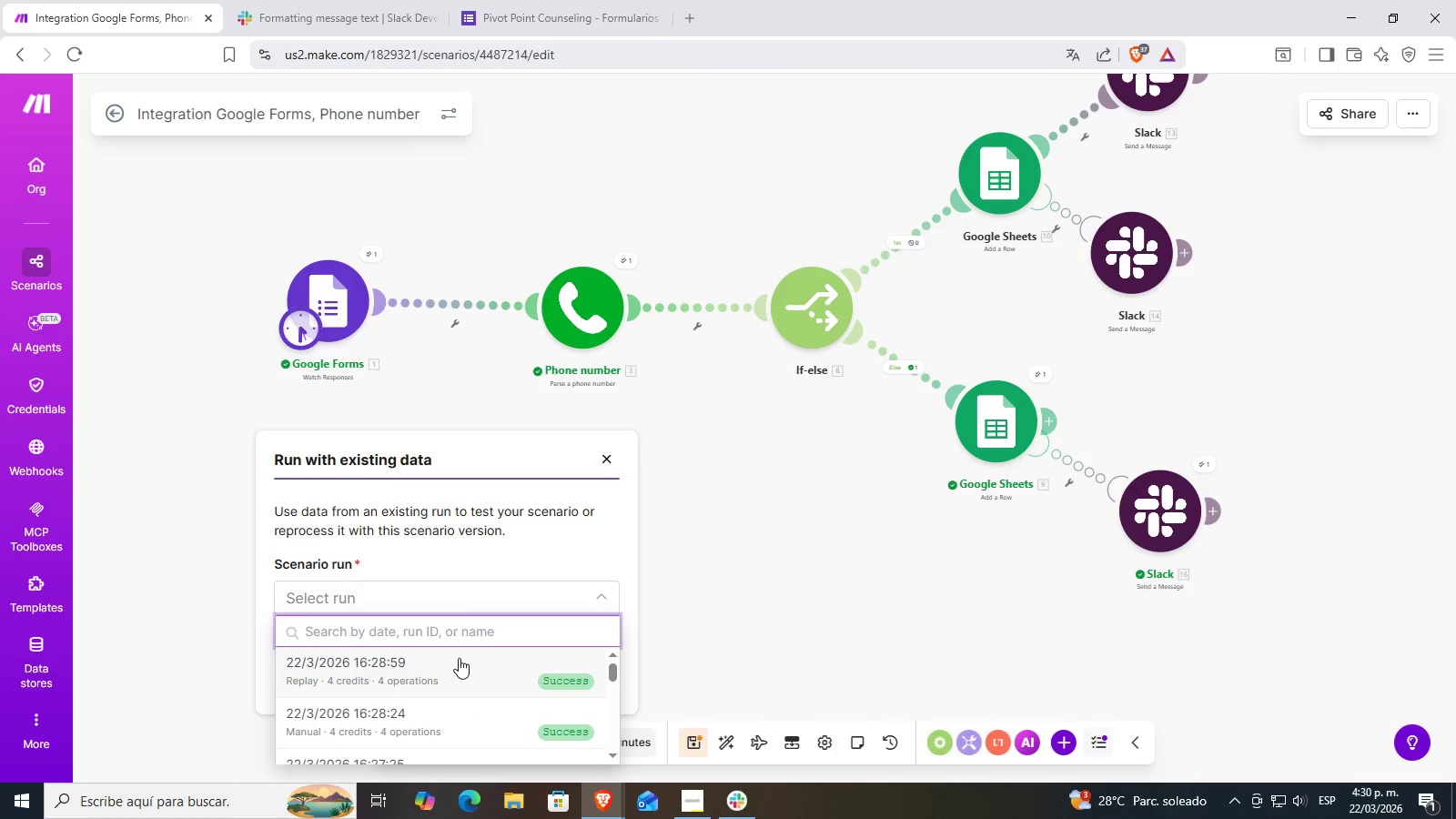 
left_click([459, 657])
 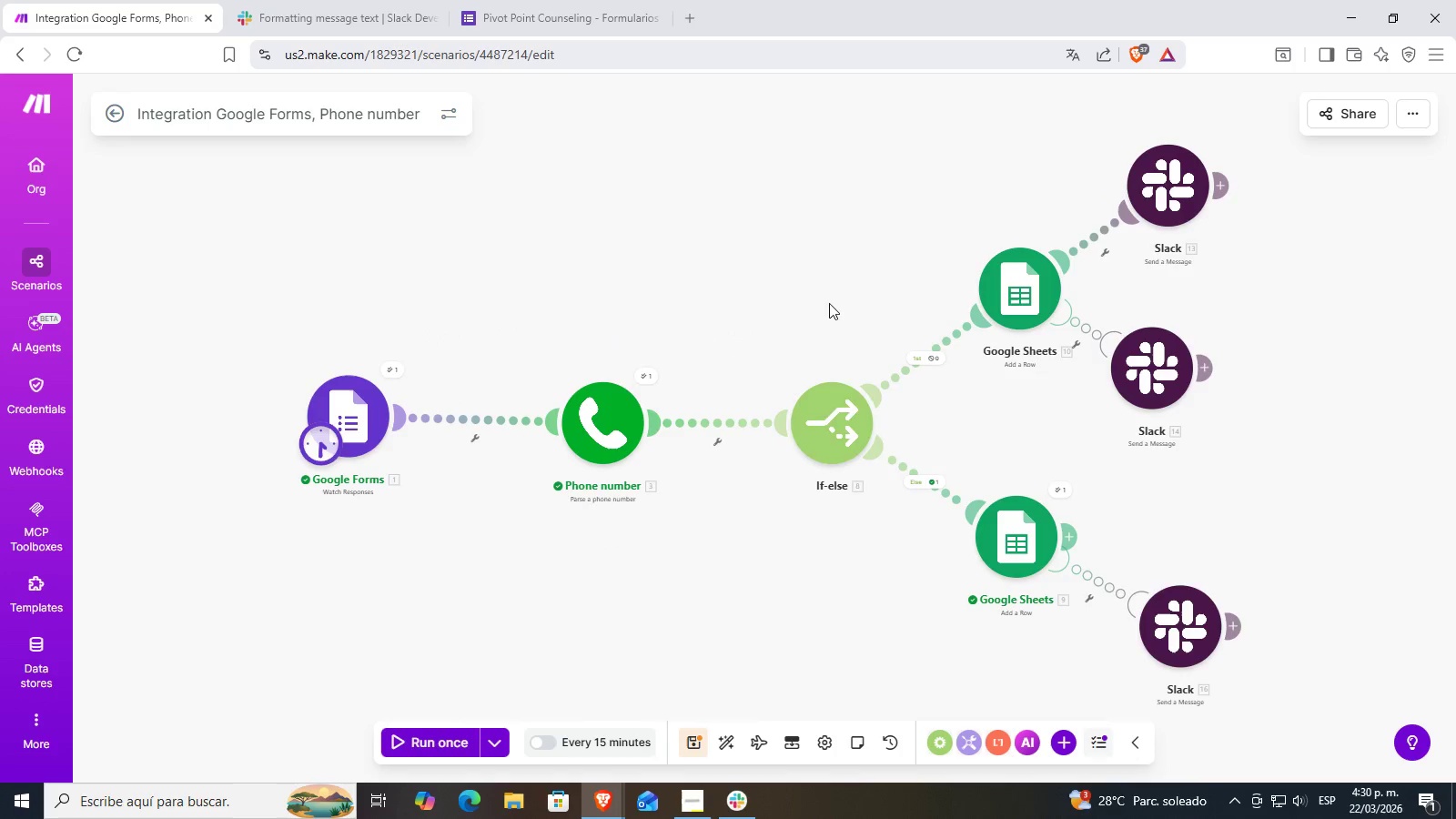 
left_click_drag(start_coordinate=[989, 7], to_coordinate=[603, 0])
 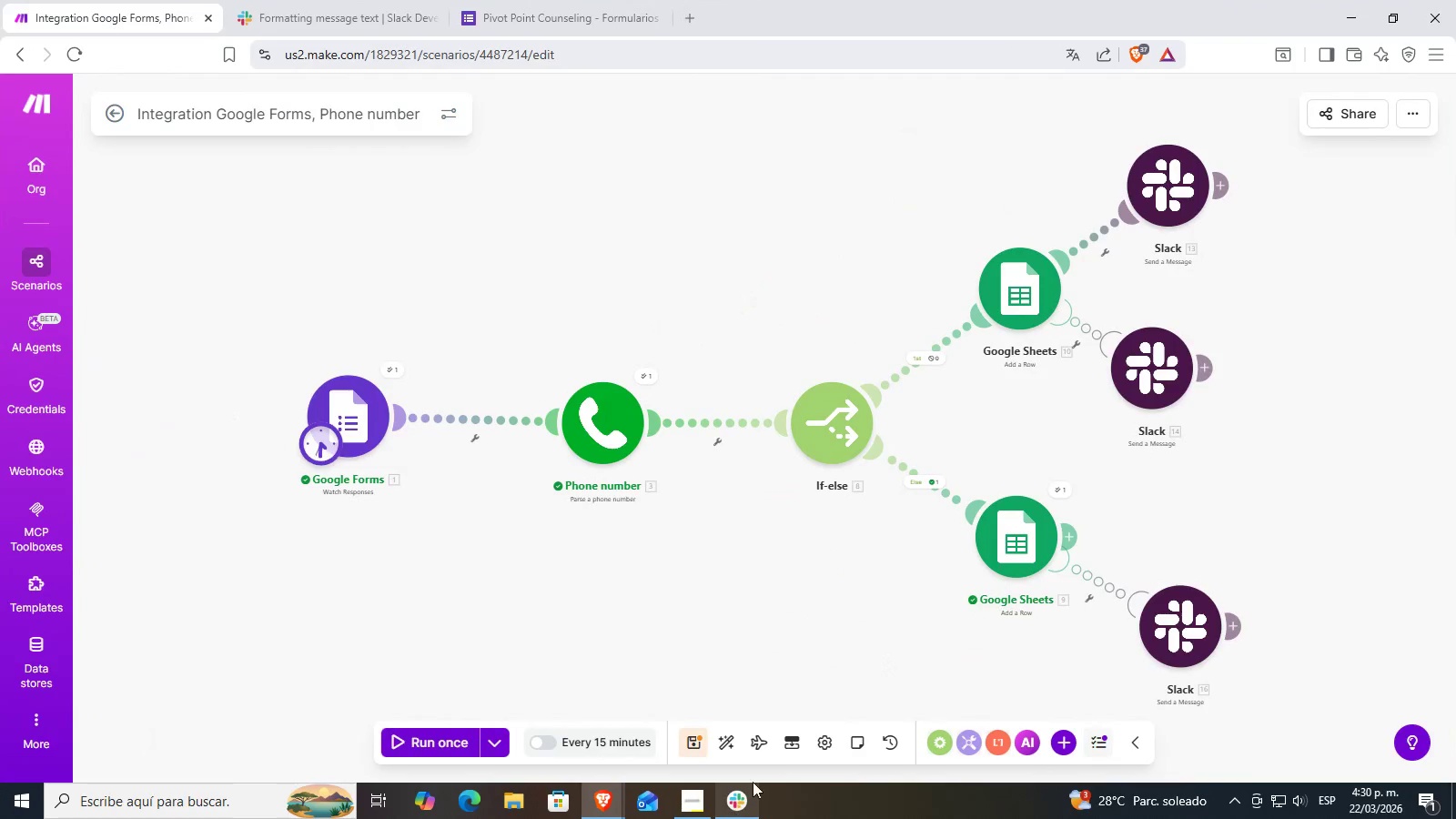 
left_click_drag(start_coordinate=[925, 622], to_coordinate=[763, 557])
 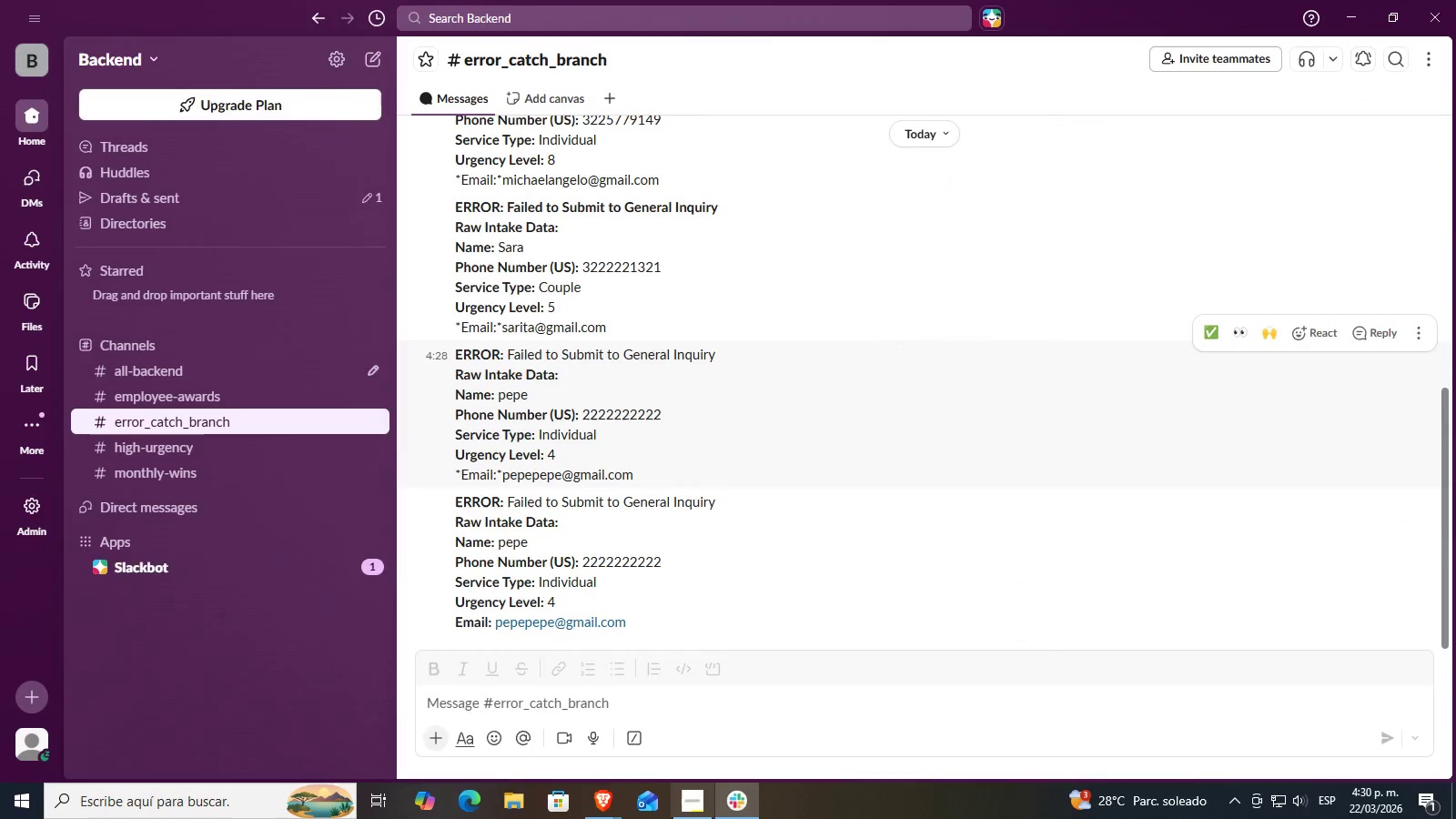 
left_click([610, 814])
 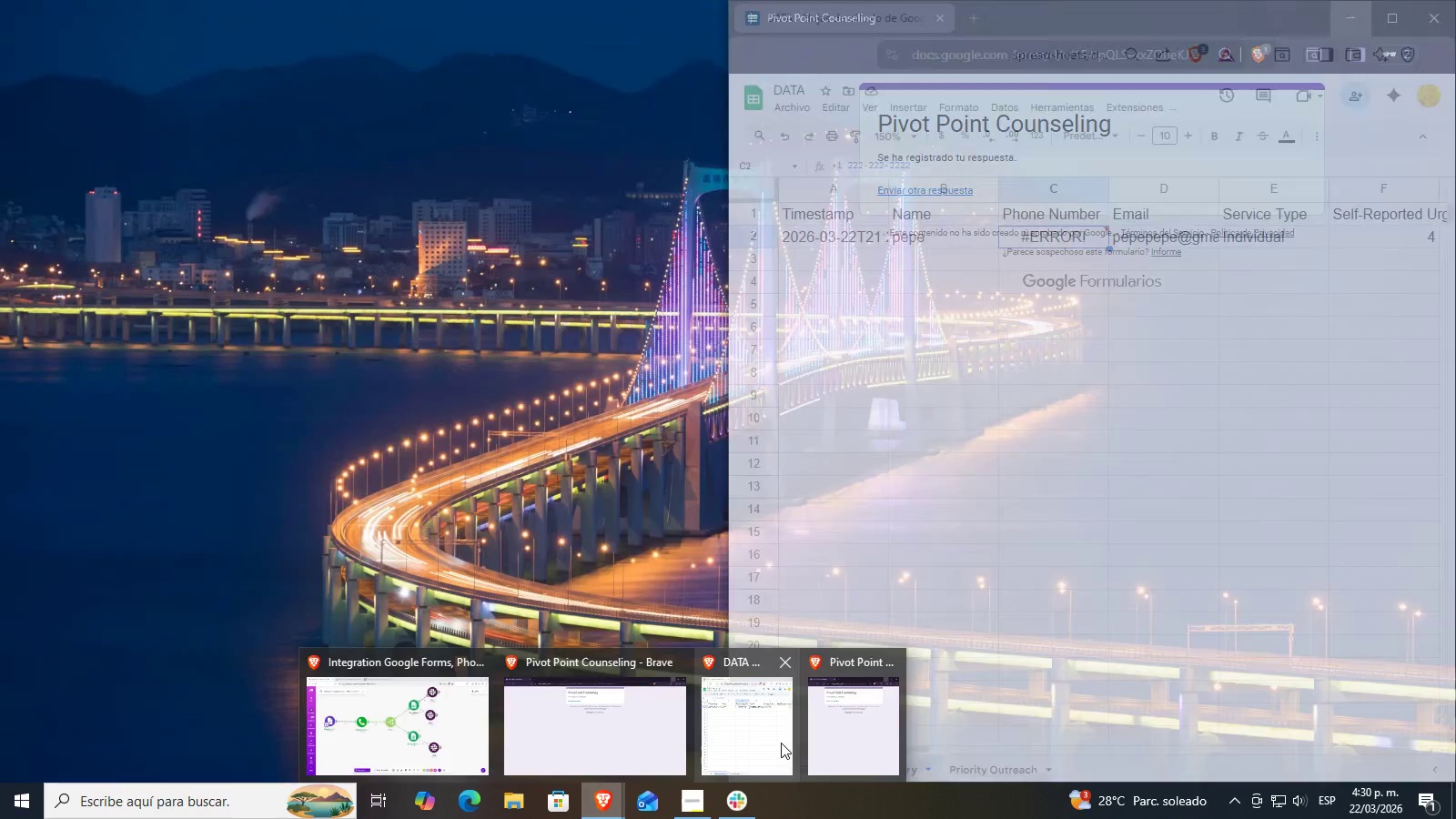 
left_click([780, 743])
 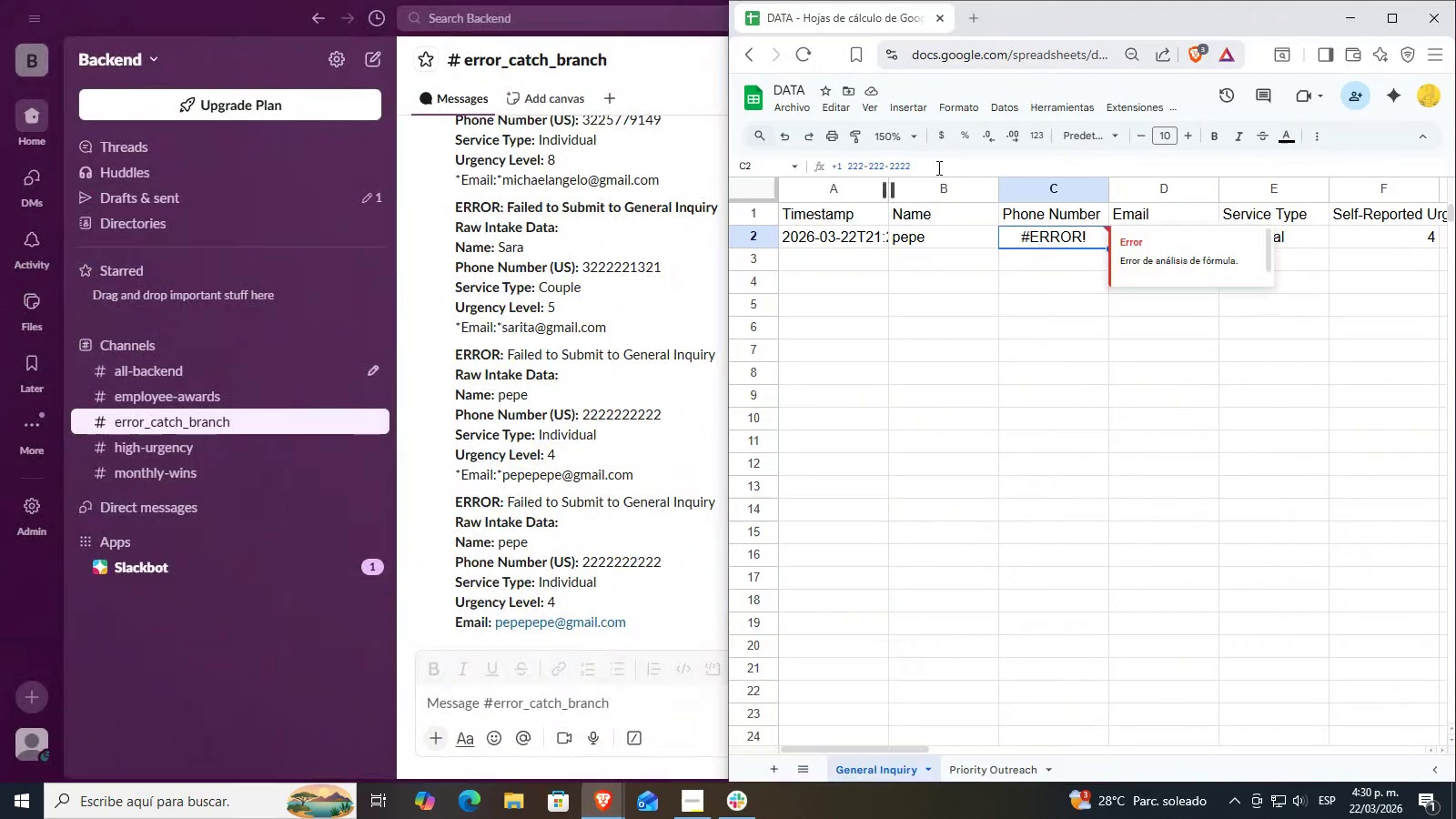 
left_click([988, 161])